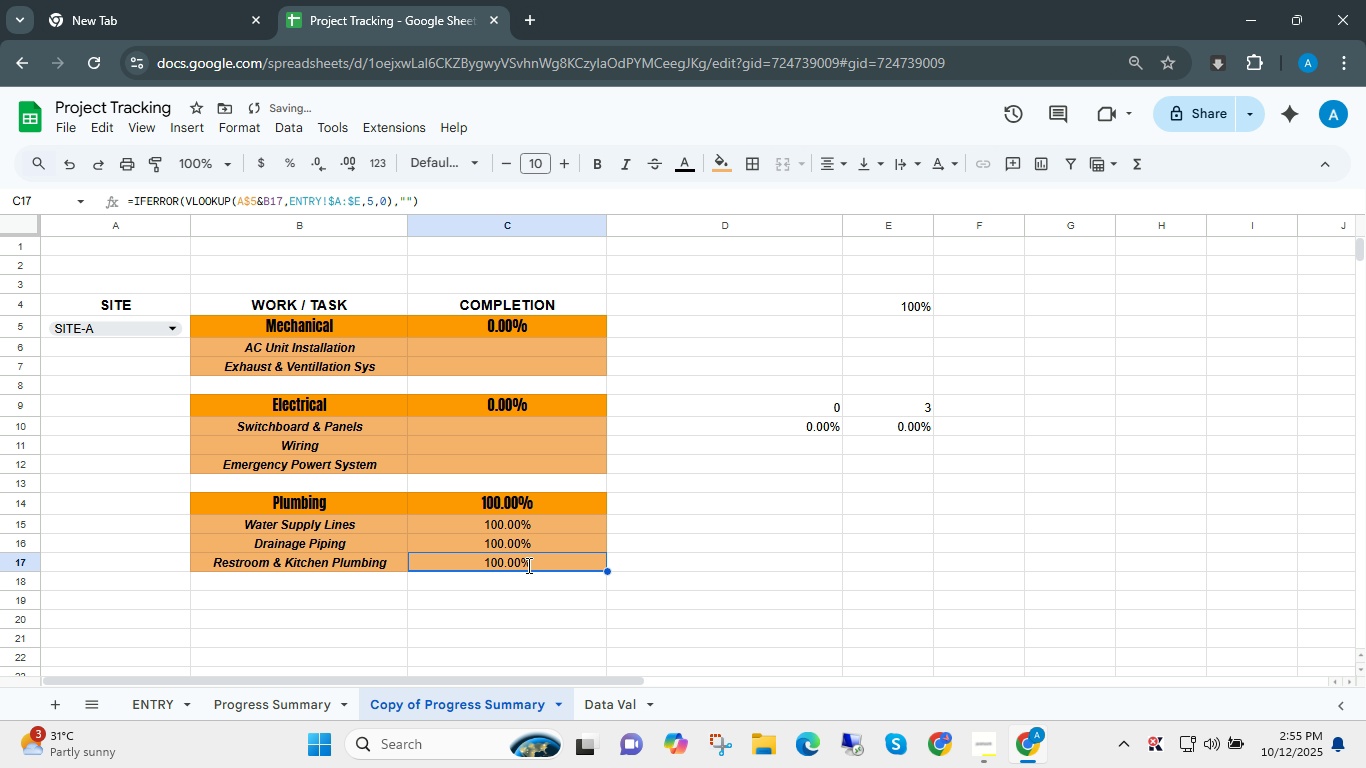 
key(Control+F2)
 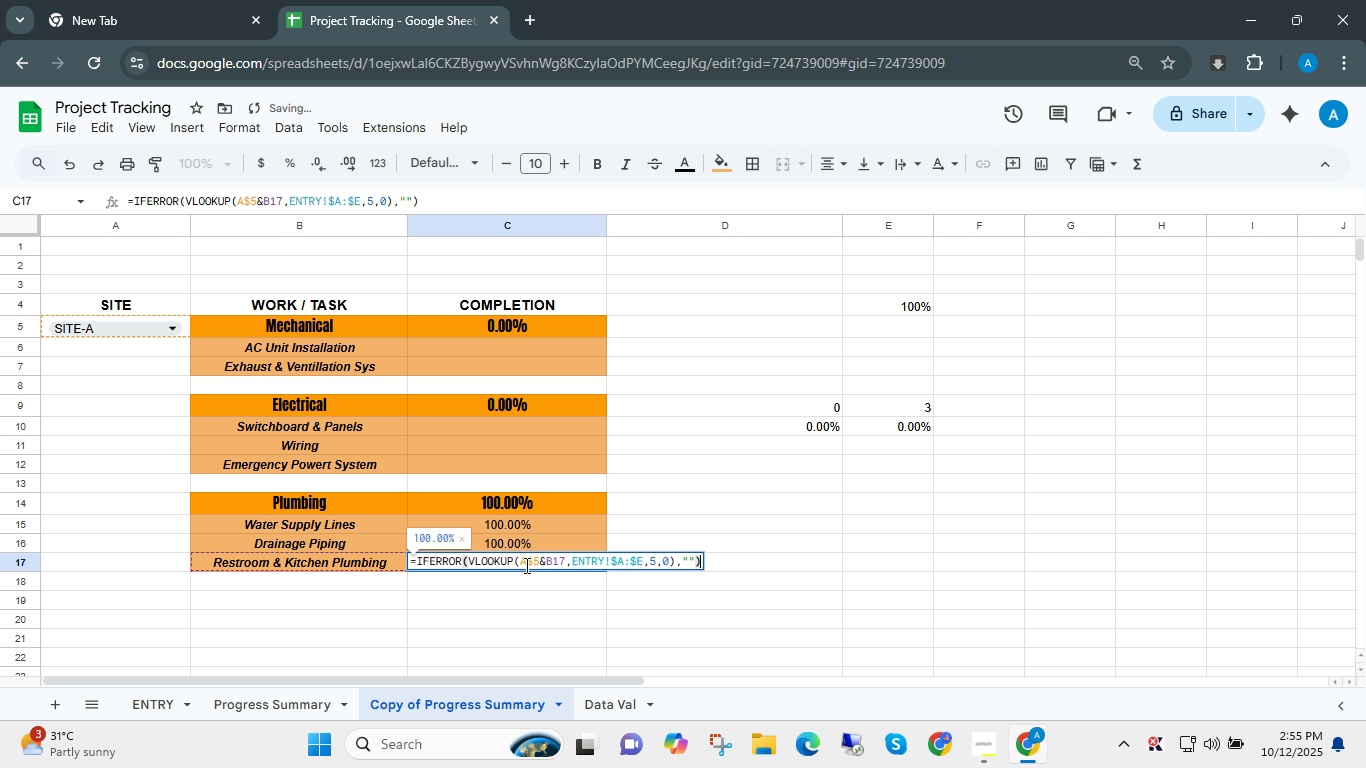 
key(Escape)
 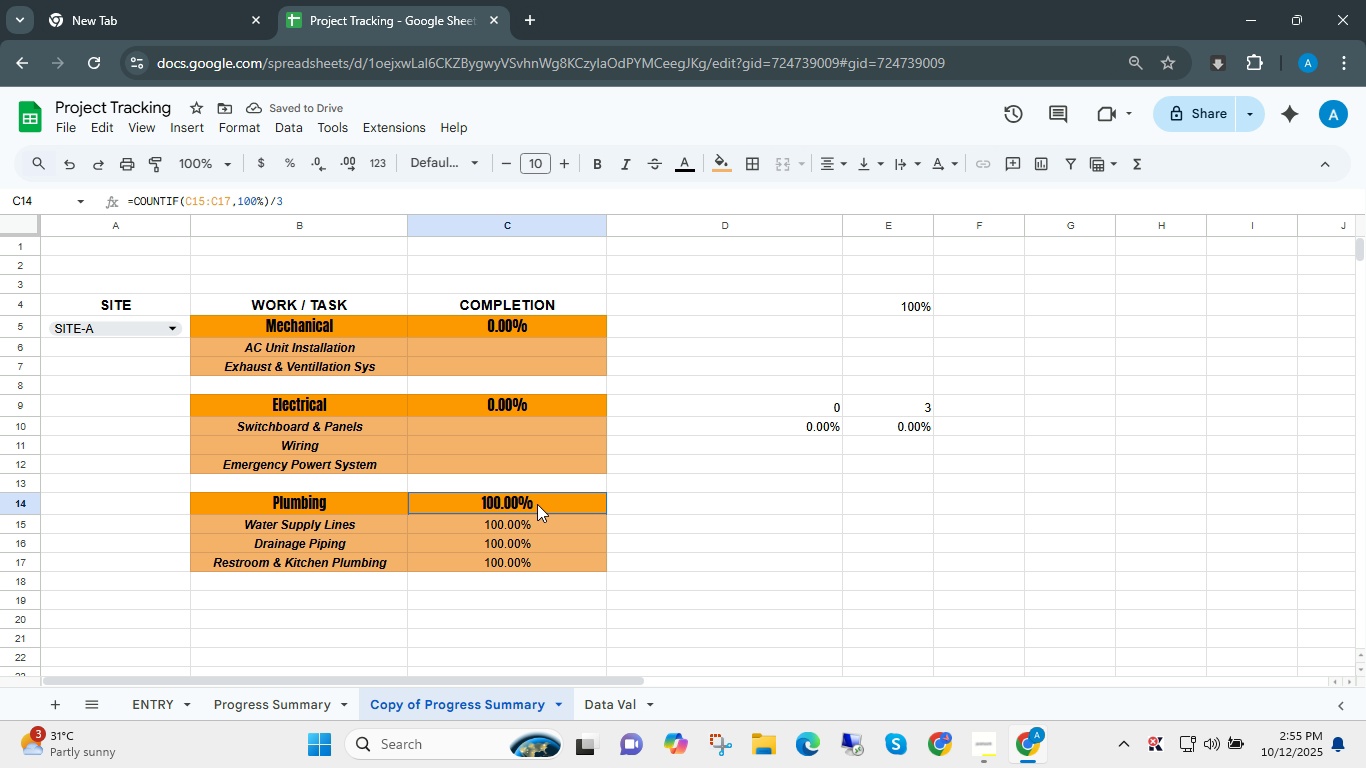 
left_click([537, 504])
 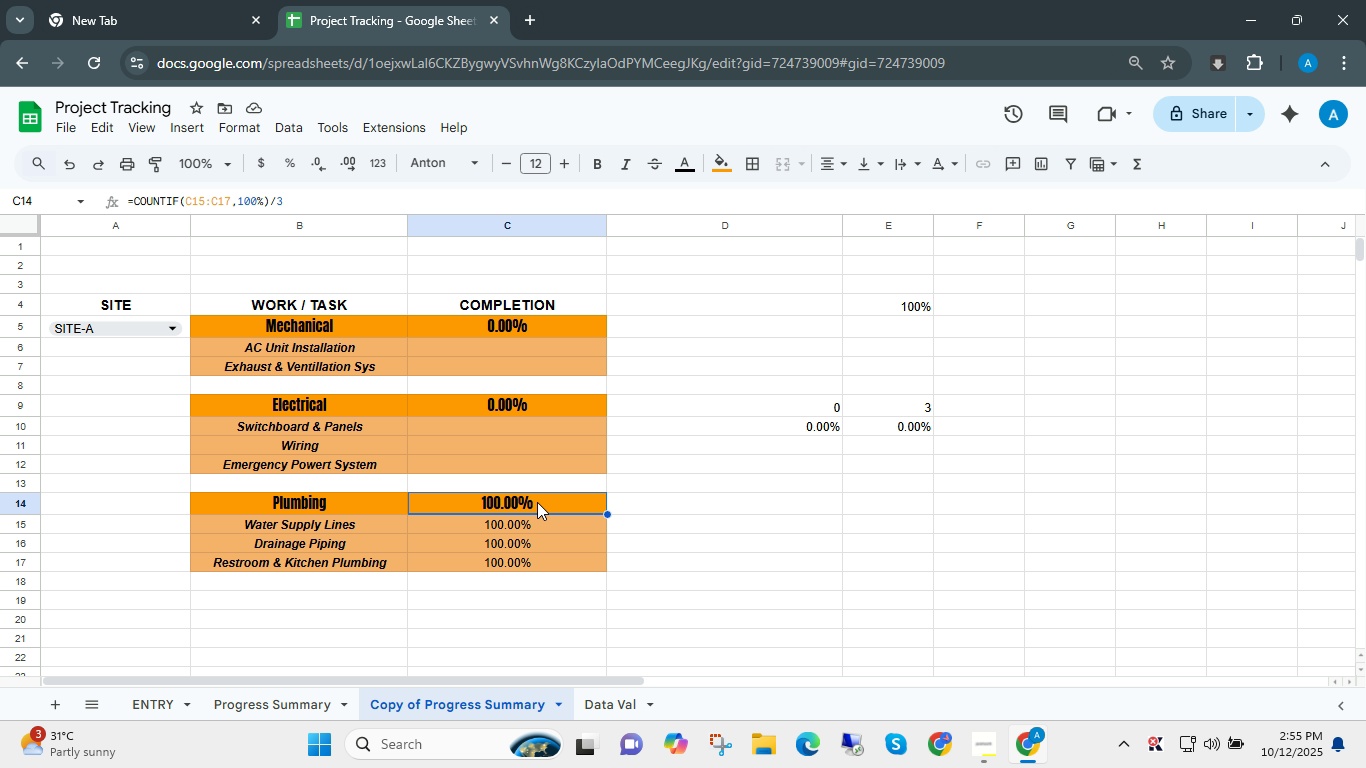 
left_click([526, 397])
 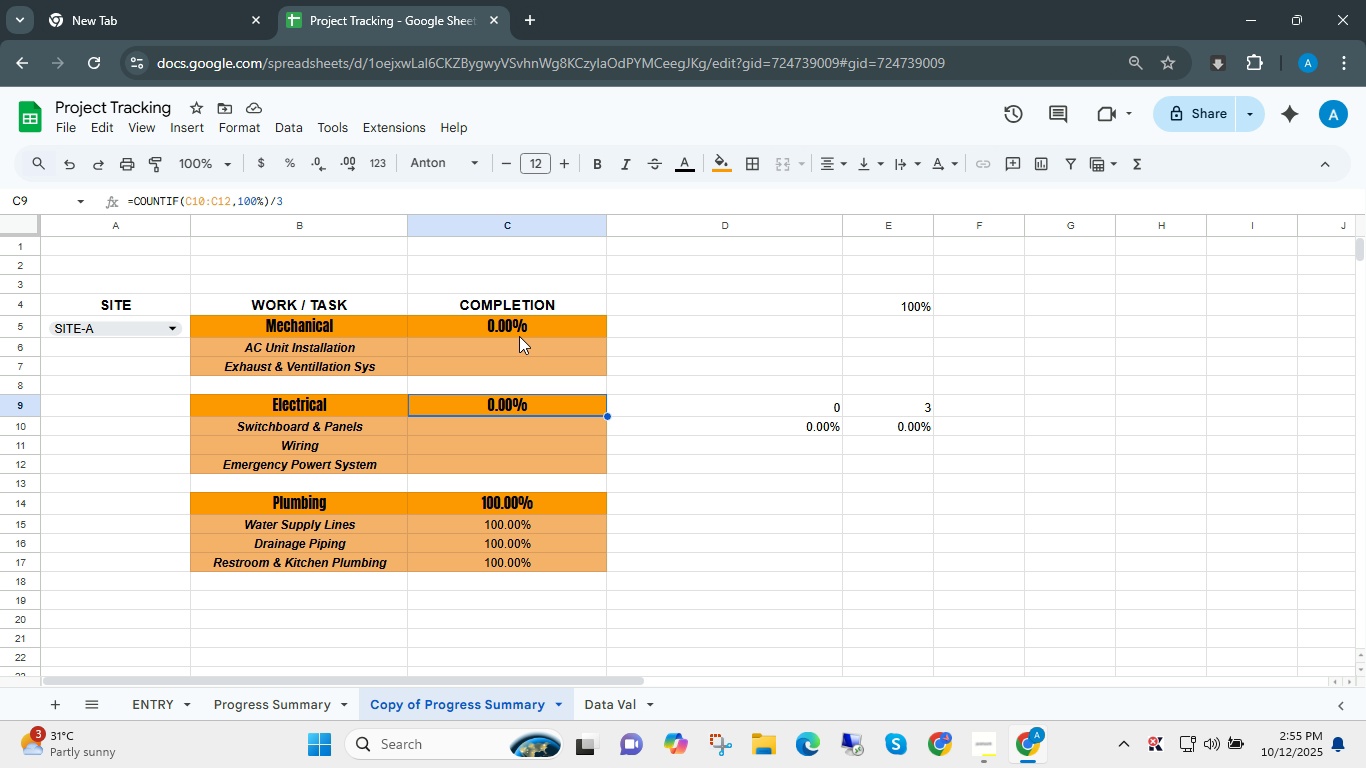 
left_click([519, 336])
 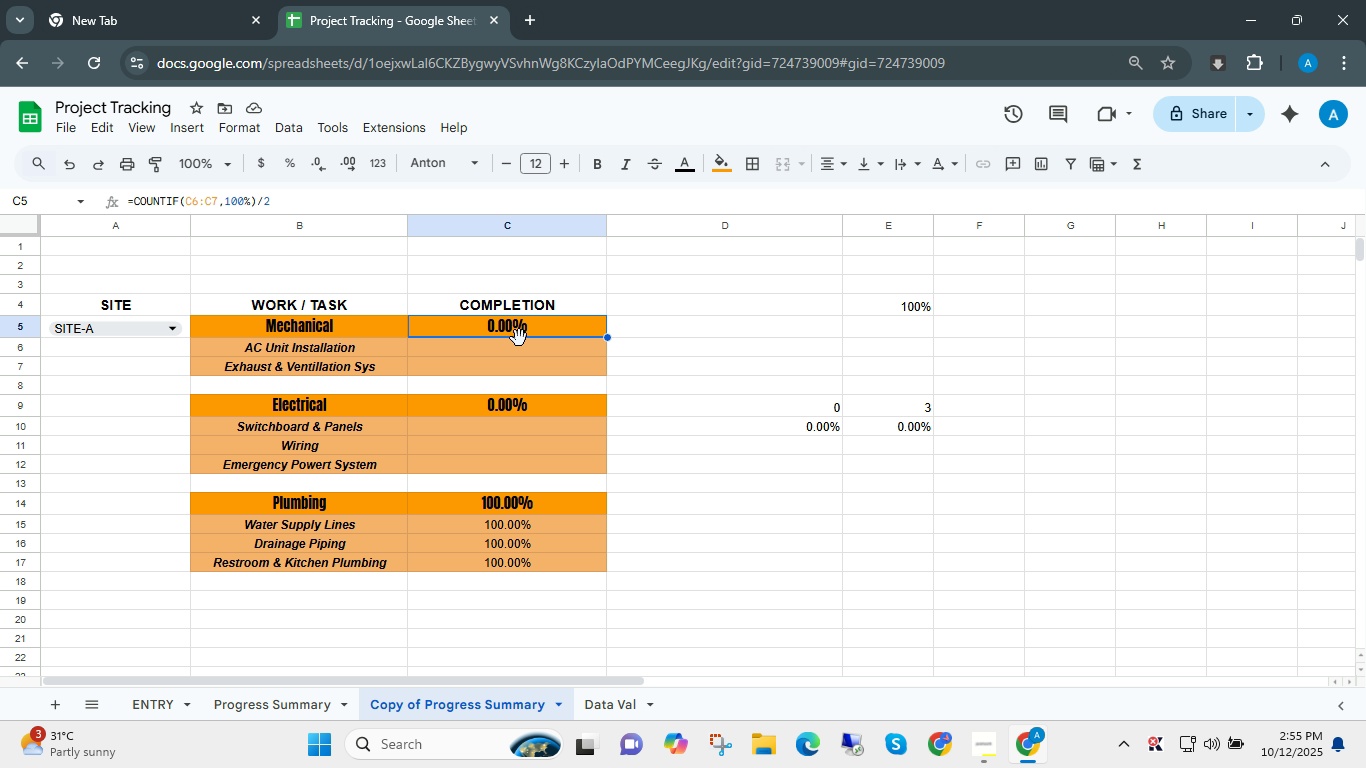 
key(Escape)
 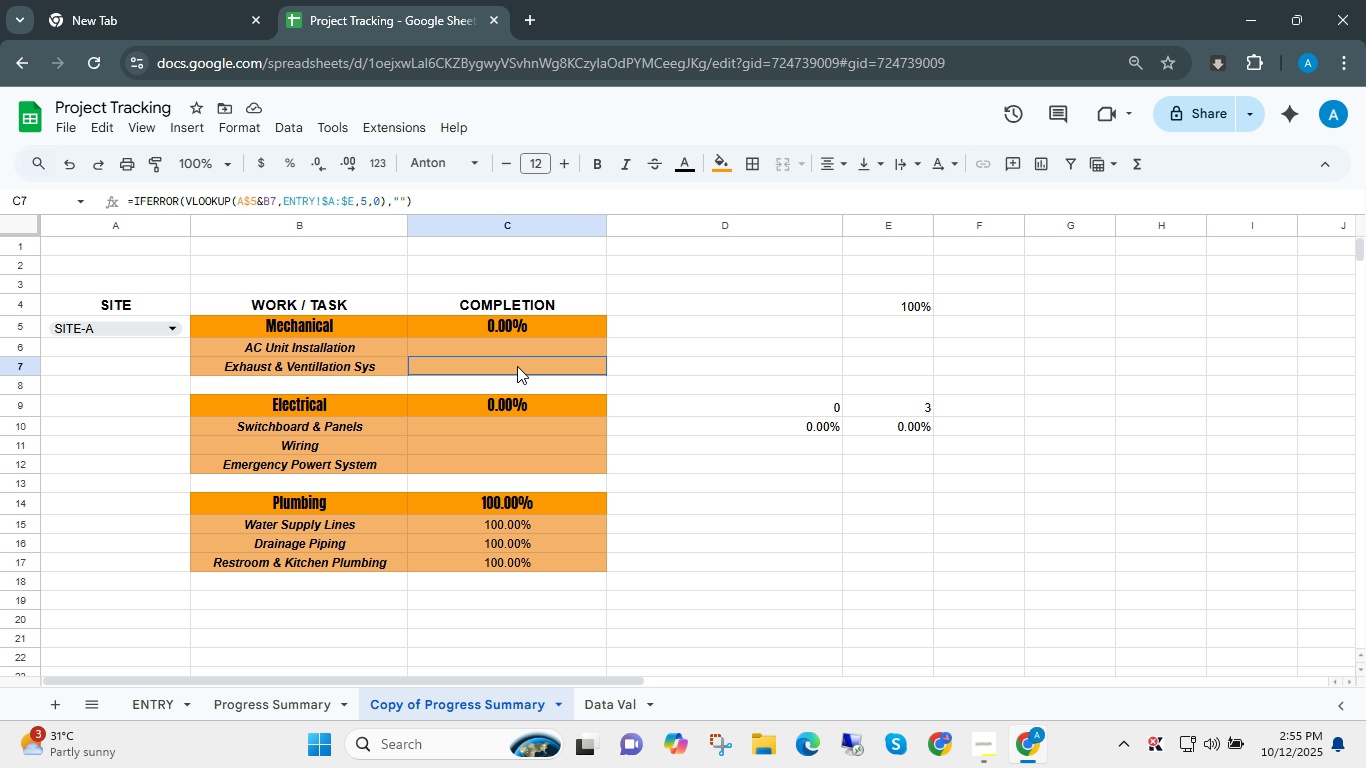 
left_click([517, 366])
 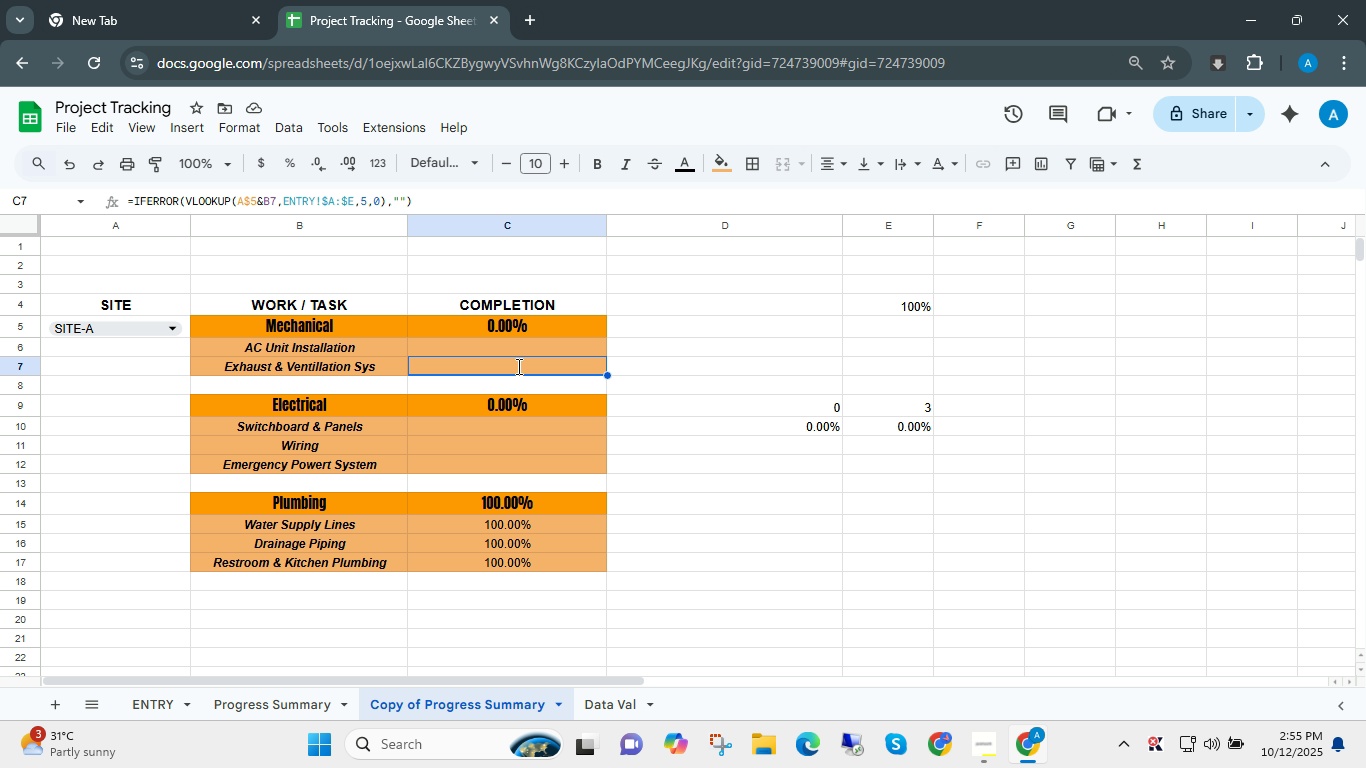 
key(1)
 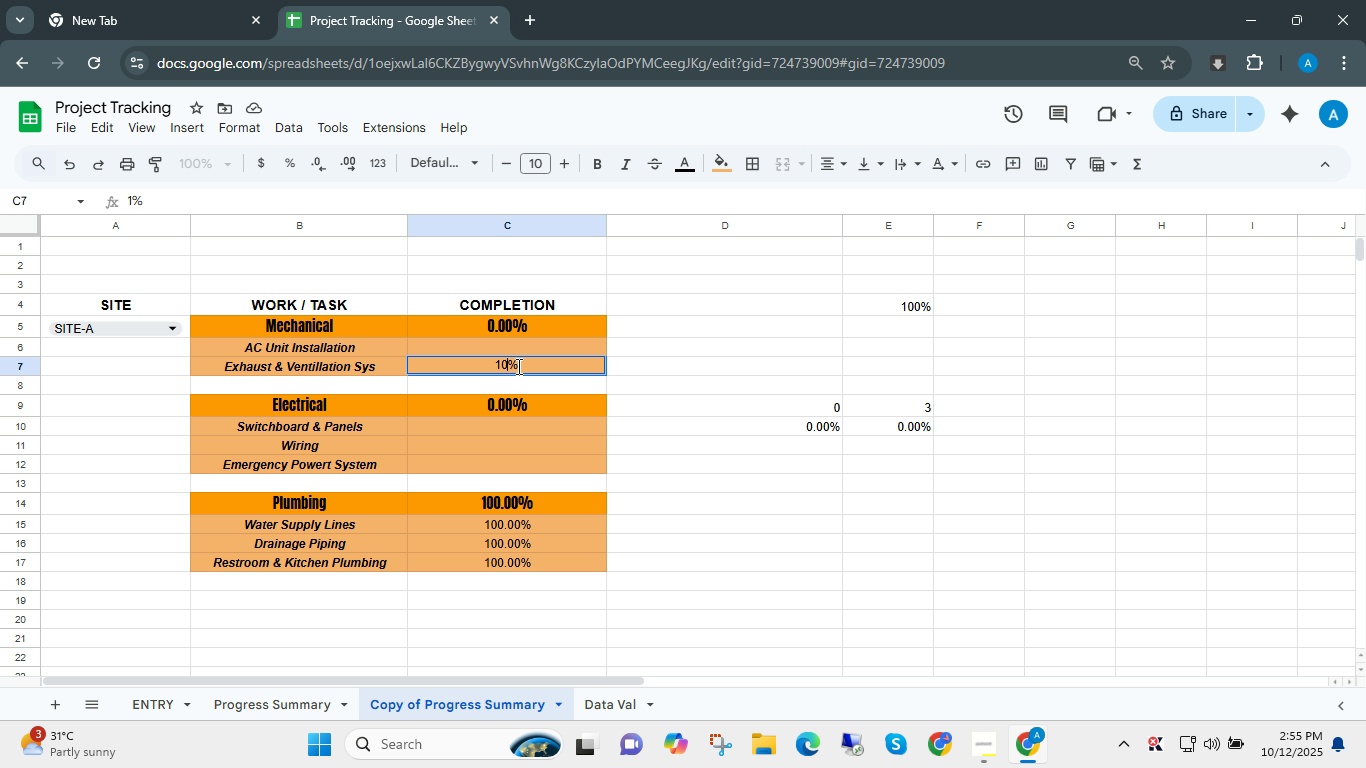 
key(Numpad0)
 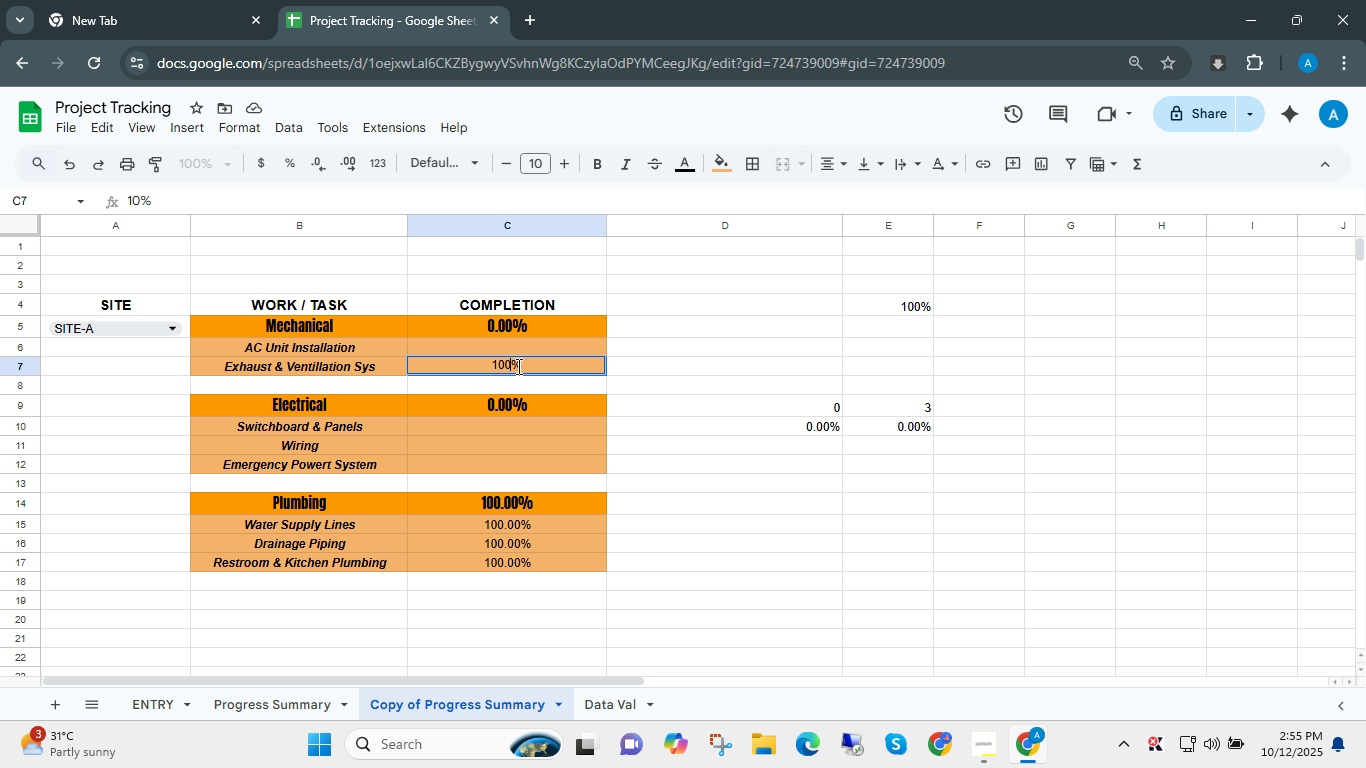 
key(Numpad0)
 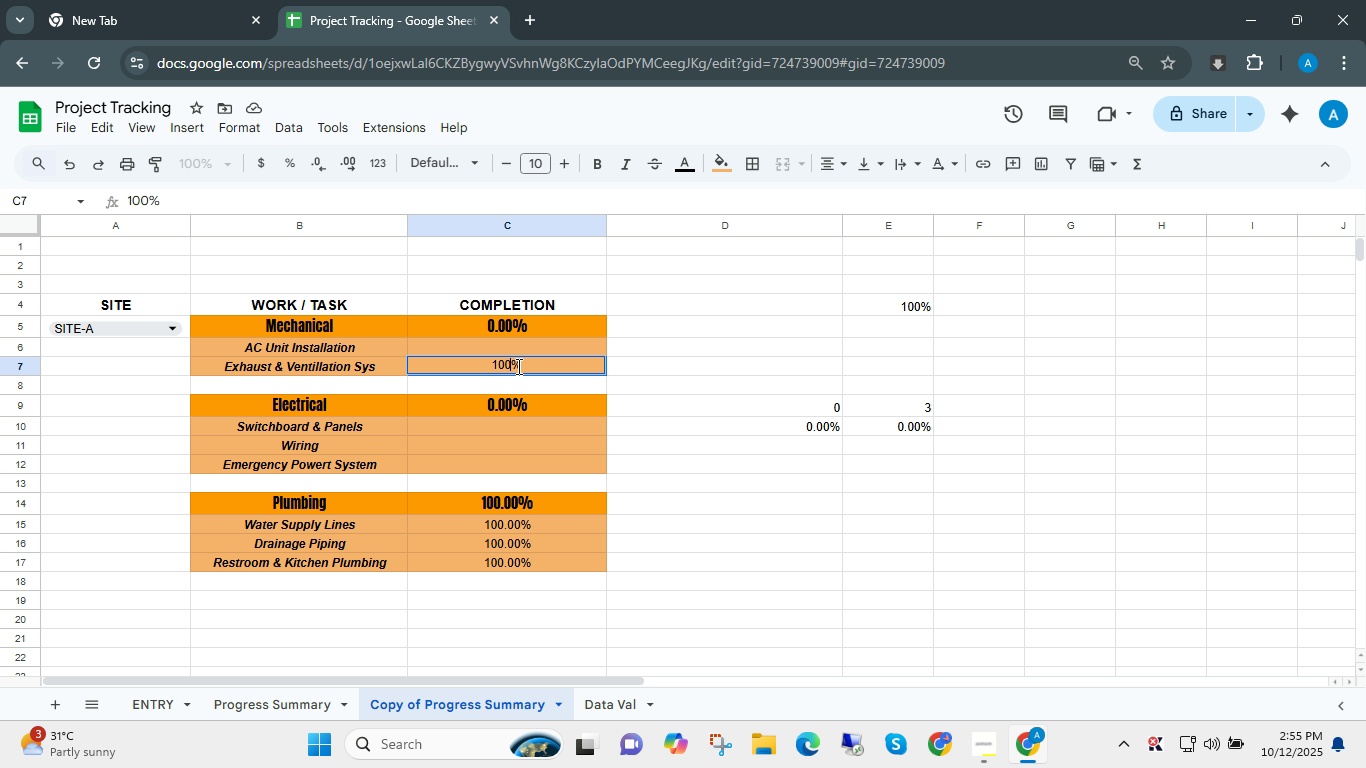 
key(NumpadEnter)
 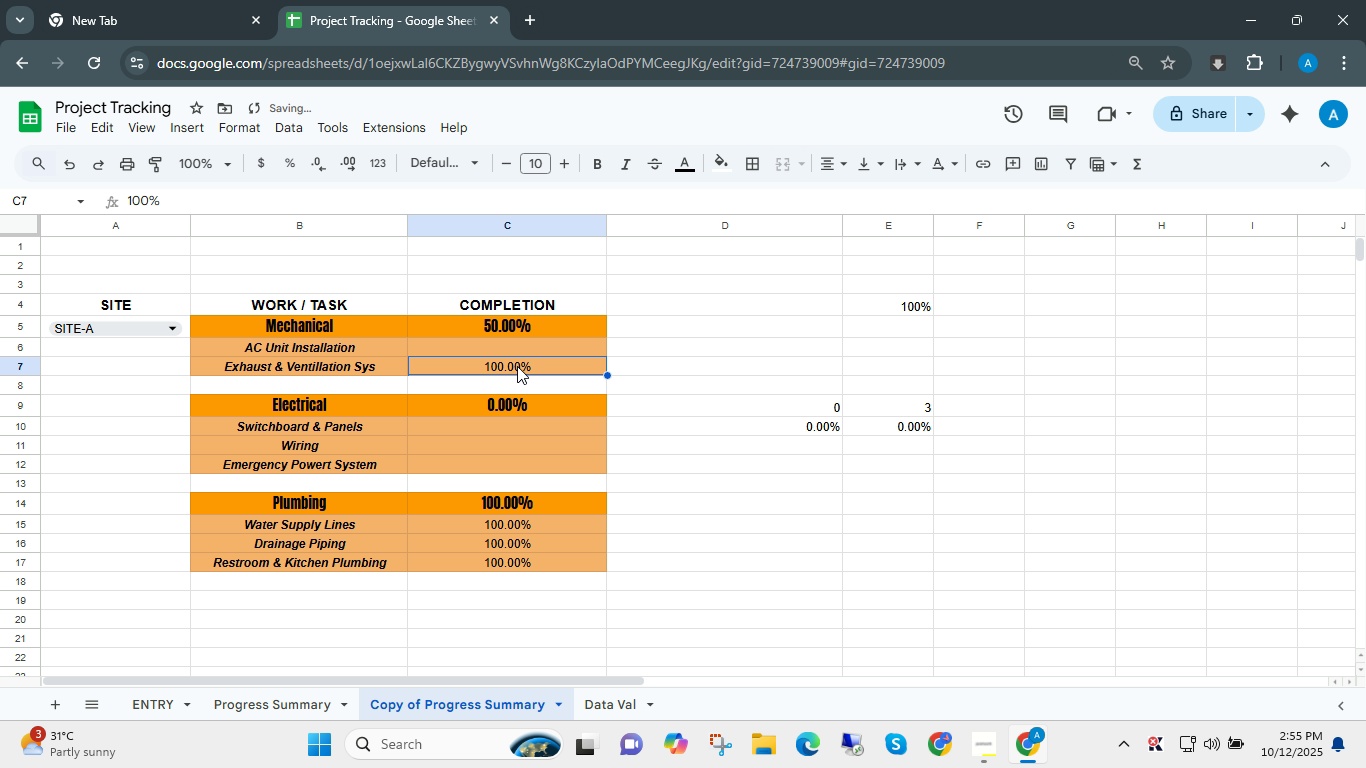 
key(ArrowUp)
 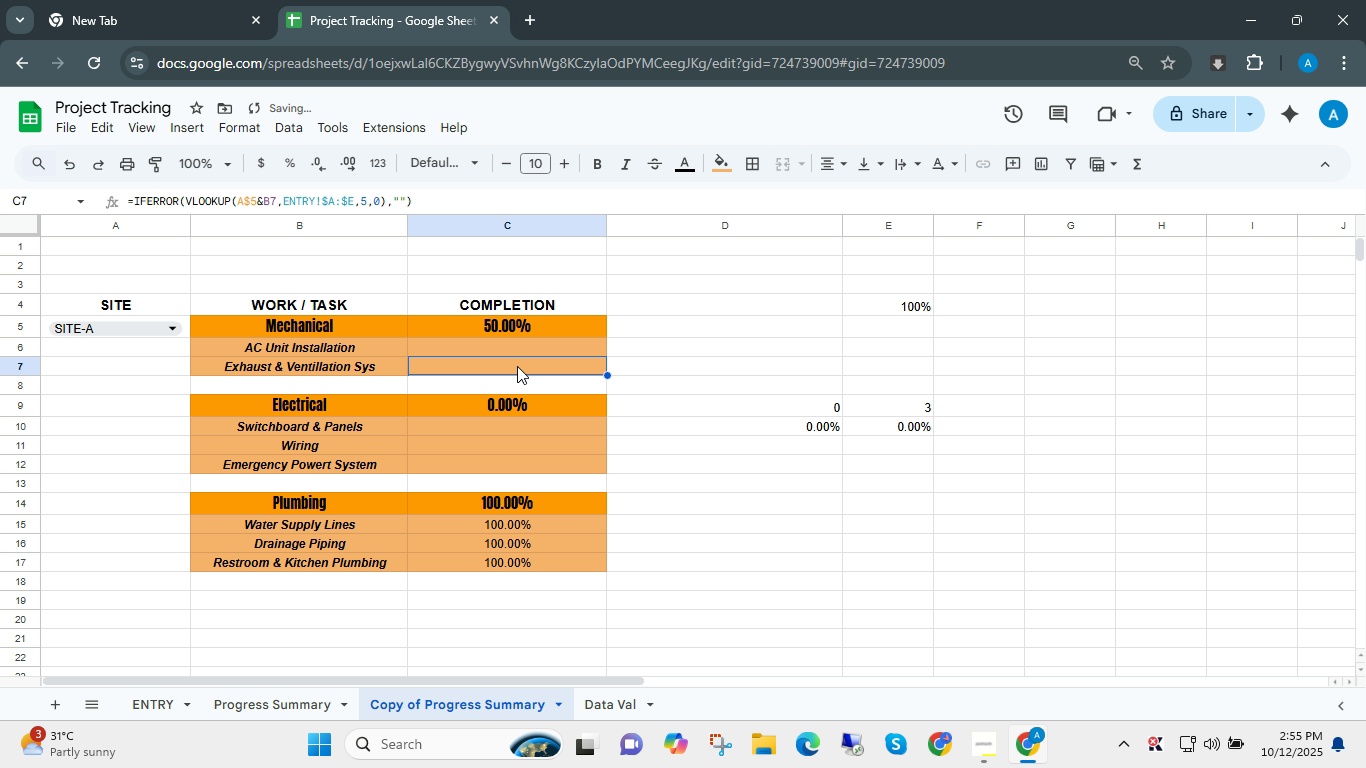 
key(Control+Z)
 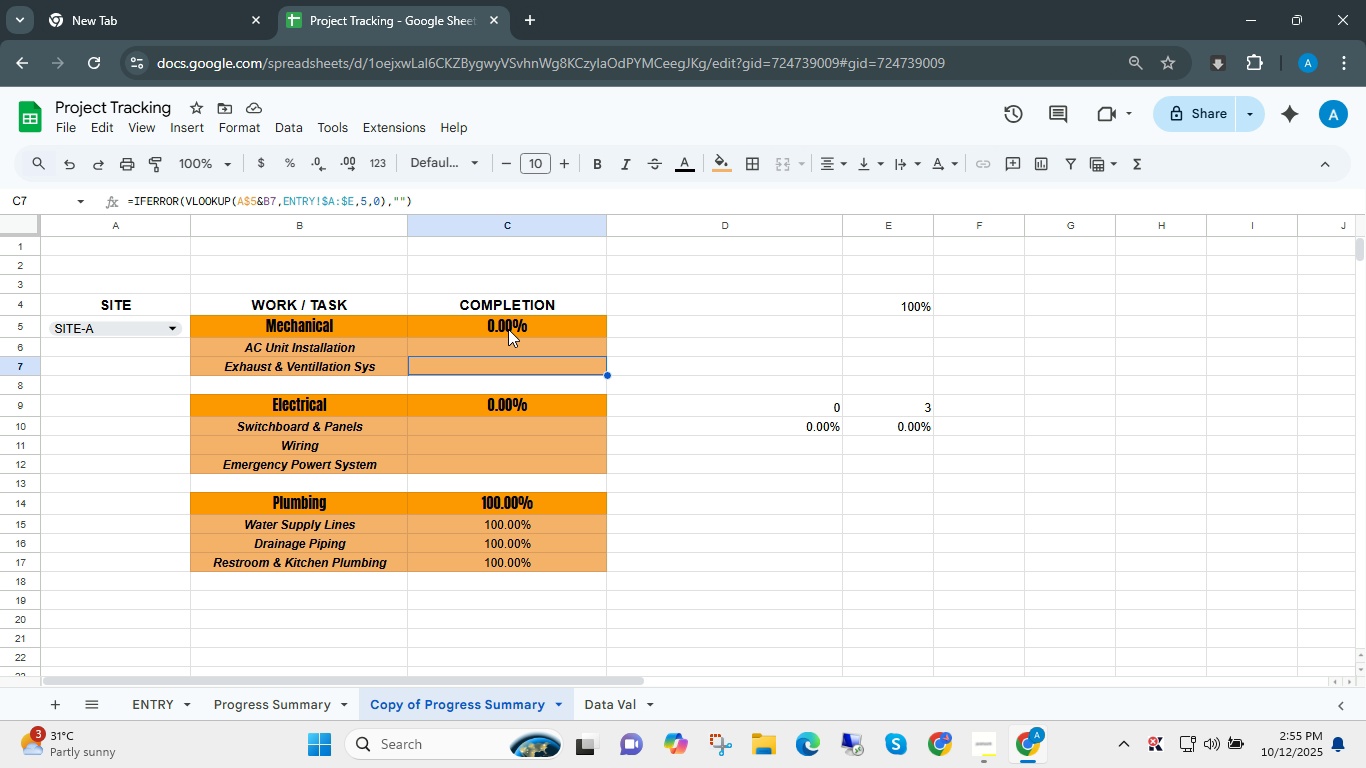 
wait(10.48)
 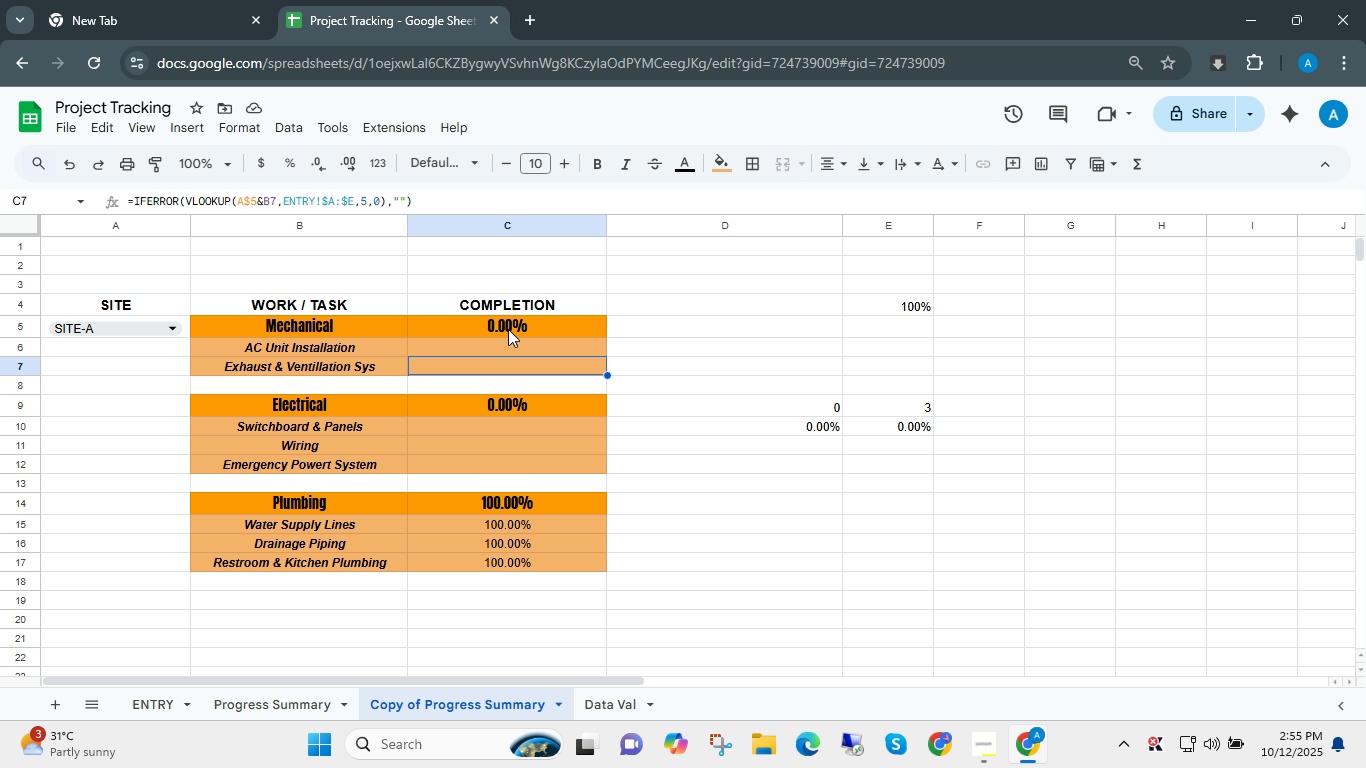 
left_click_drag(start_coordinate=[787, 318], to_coordinate=[943, 416])
 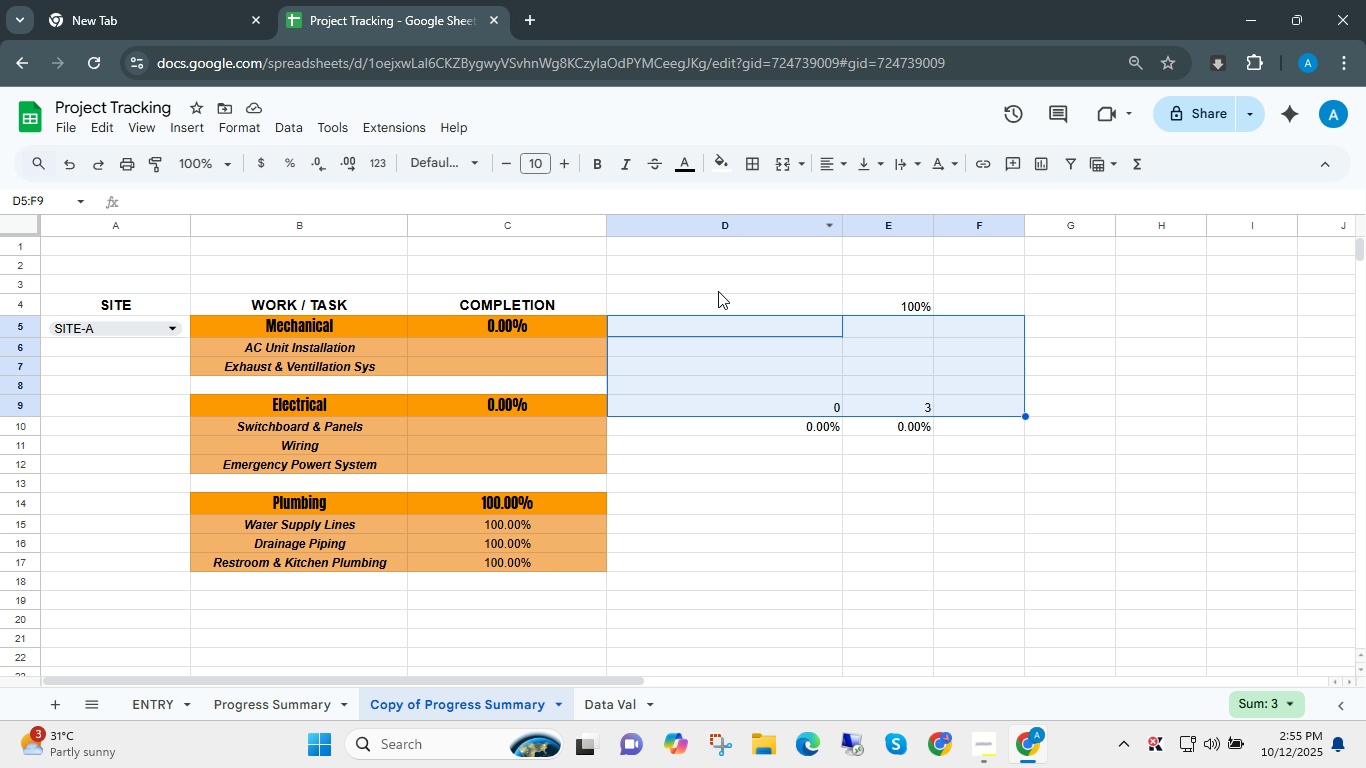 
left_click_drag(start_coordinate=[718, 290], to_coordinate=[873, 451])
 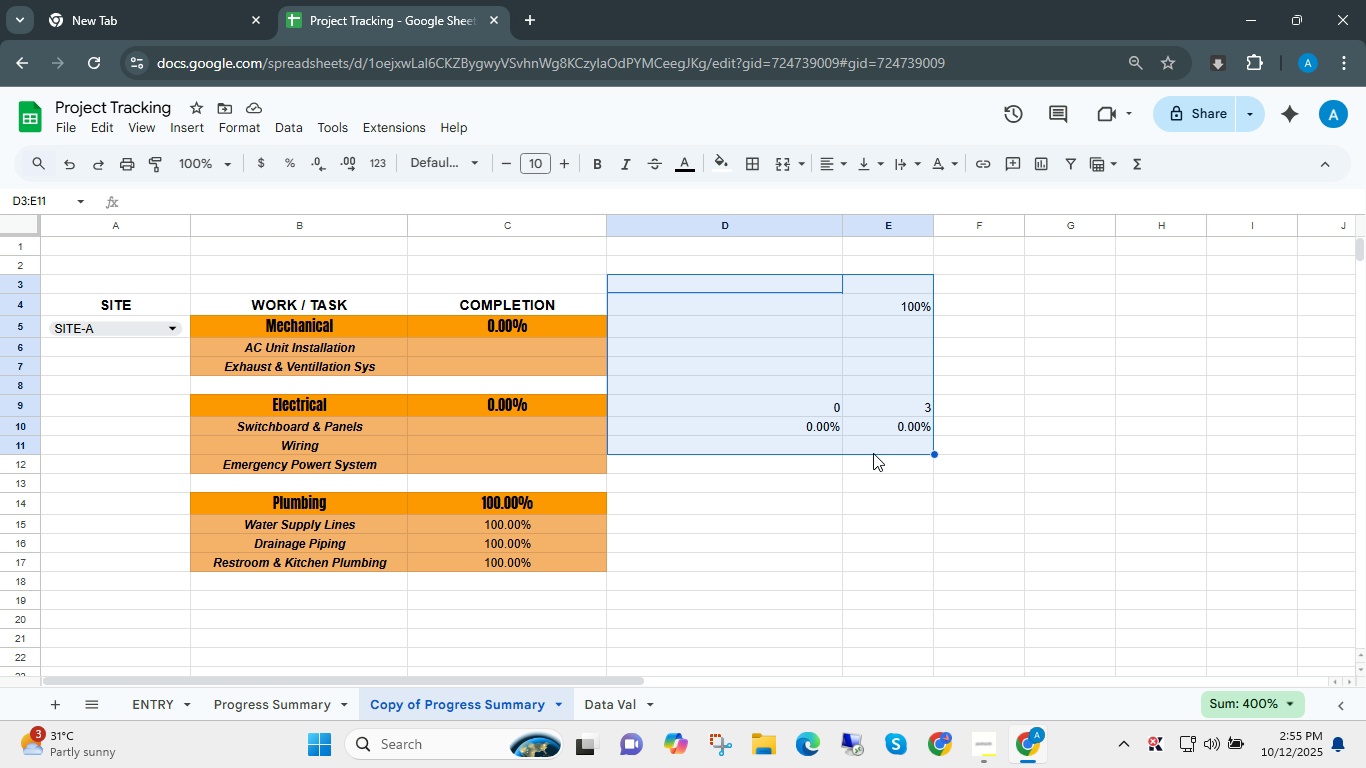 
key(Delete)
 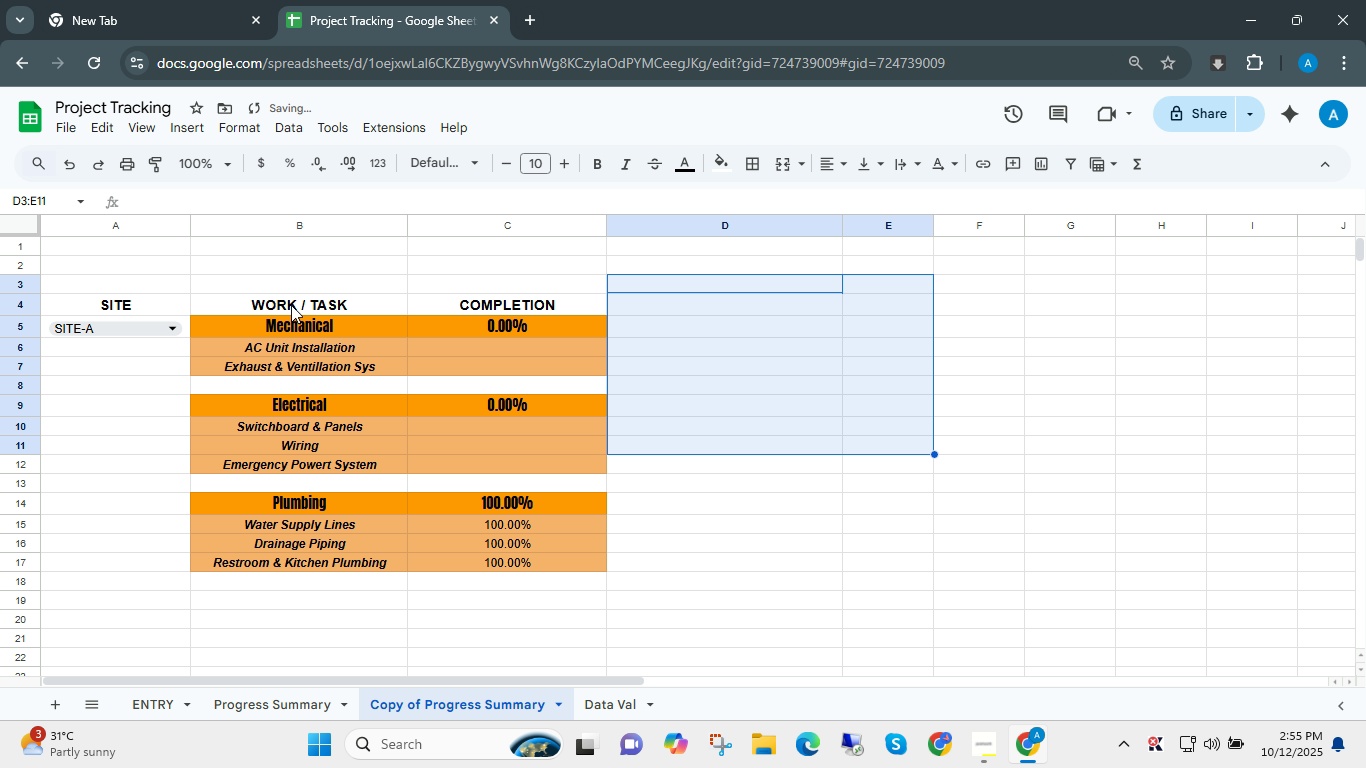 
left_click_drag(start_coordinate=[133, 302], to_coordinate=[517, 308])
 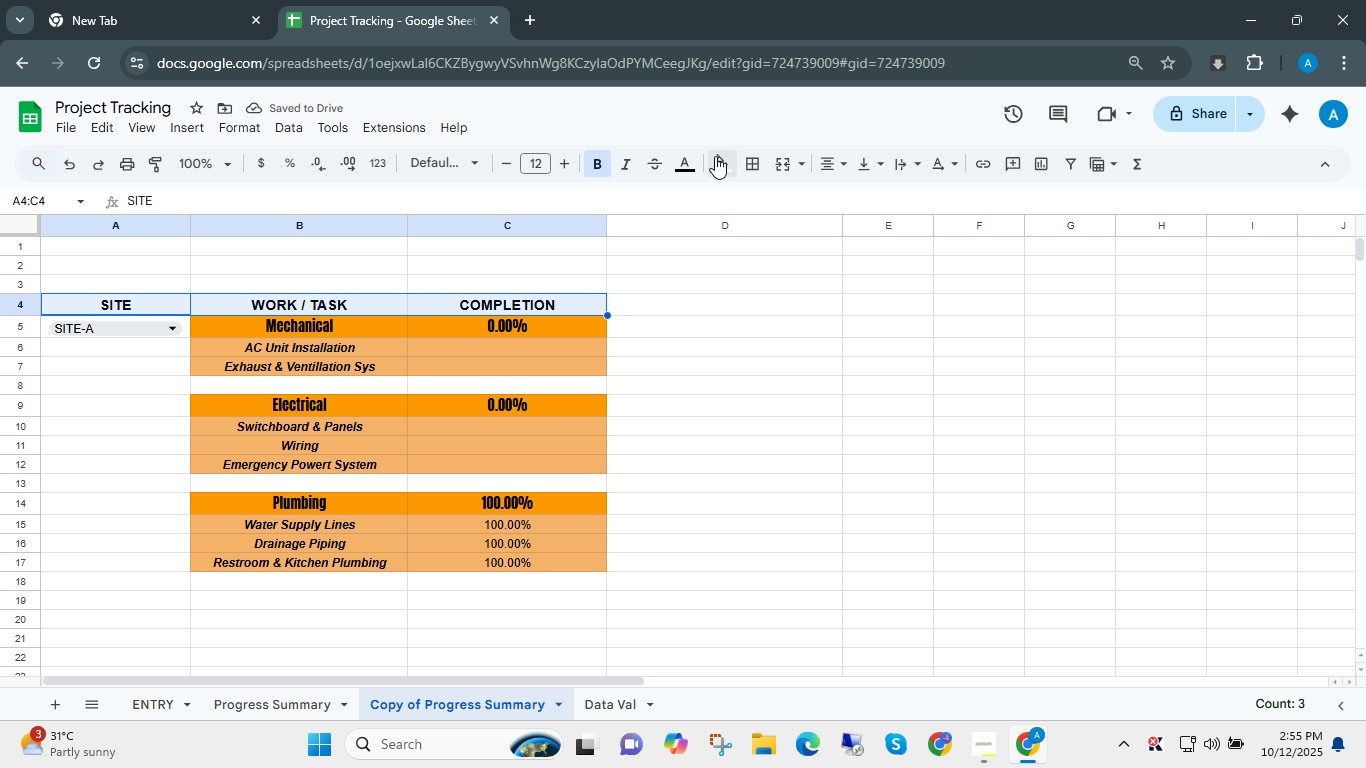 
left_click([718, 156])
 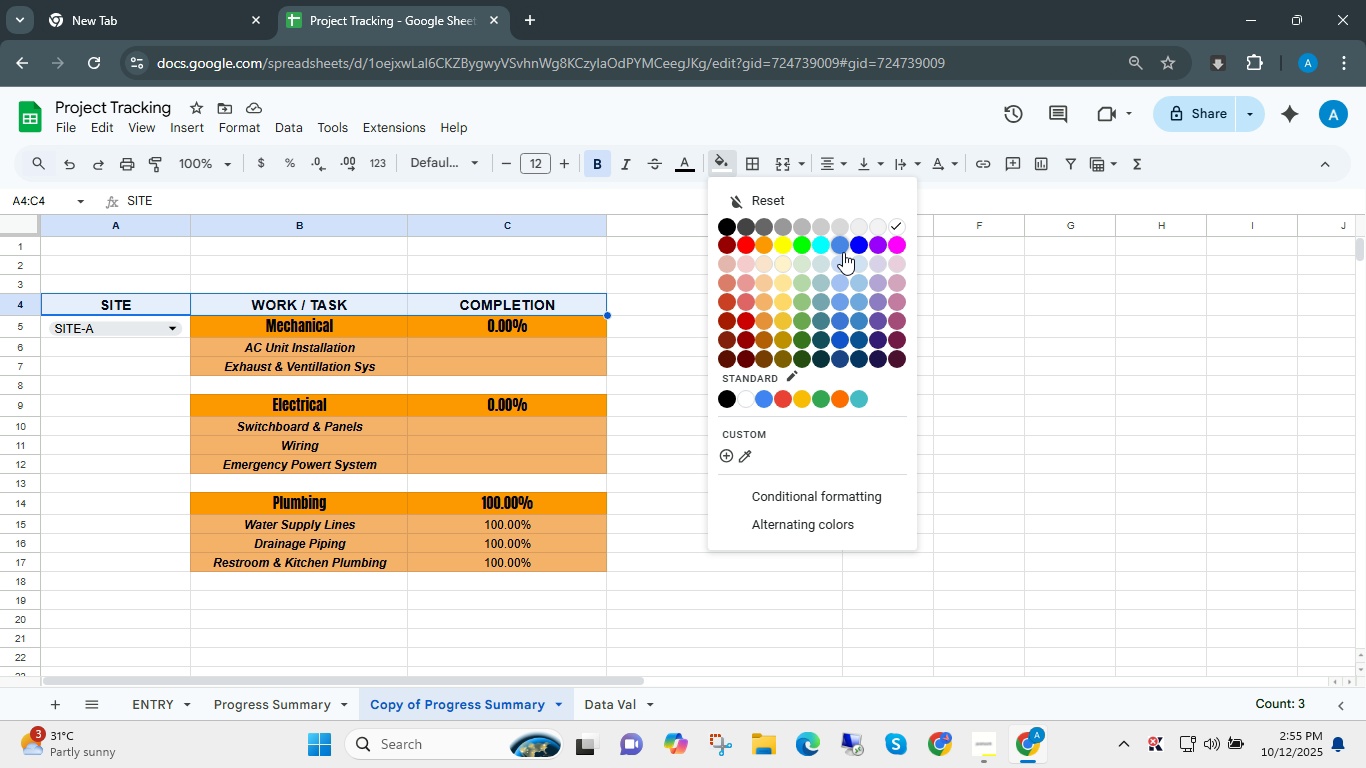 
left_click([865, 245])
 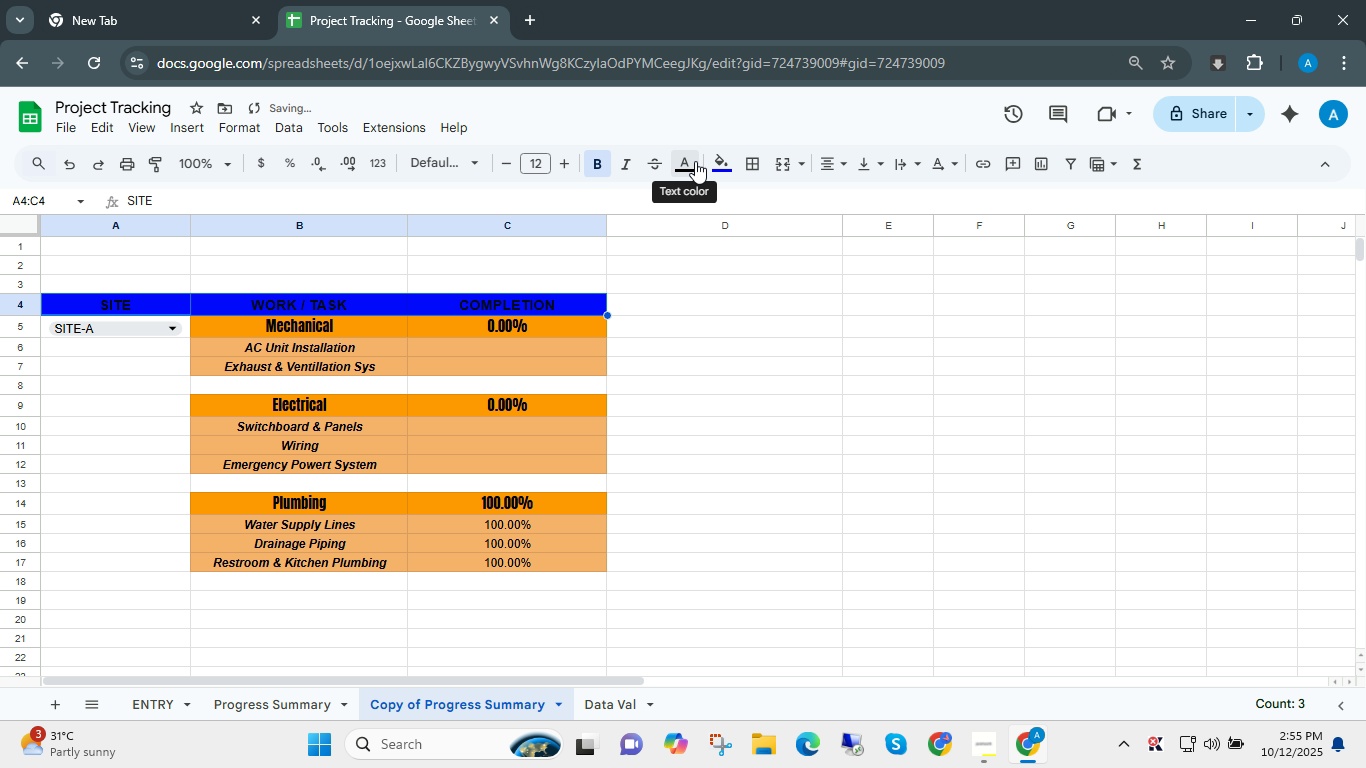 
left_click([695, 161])
 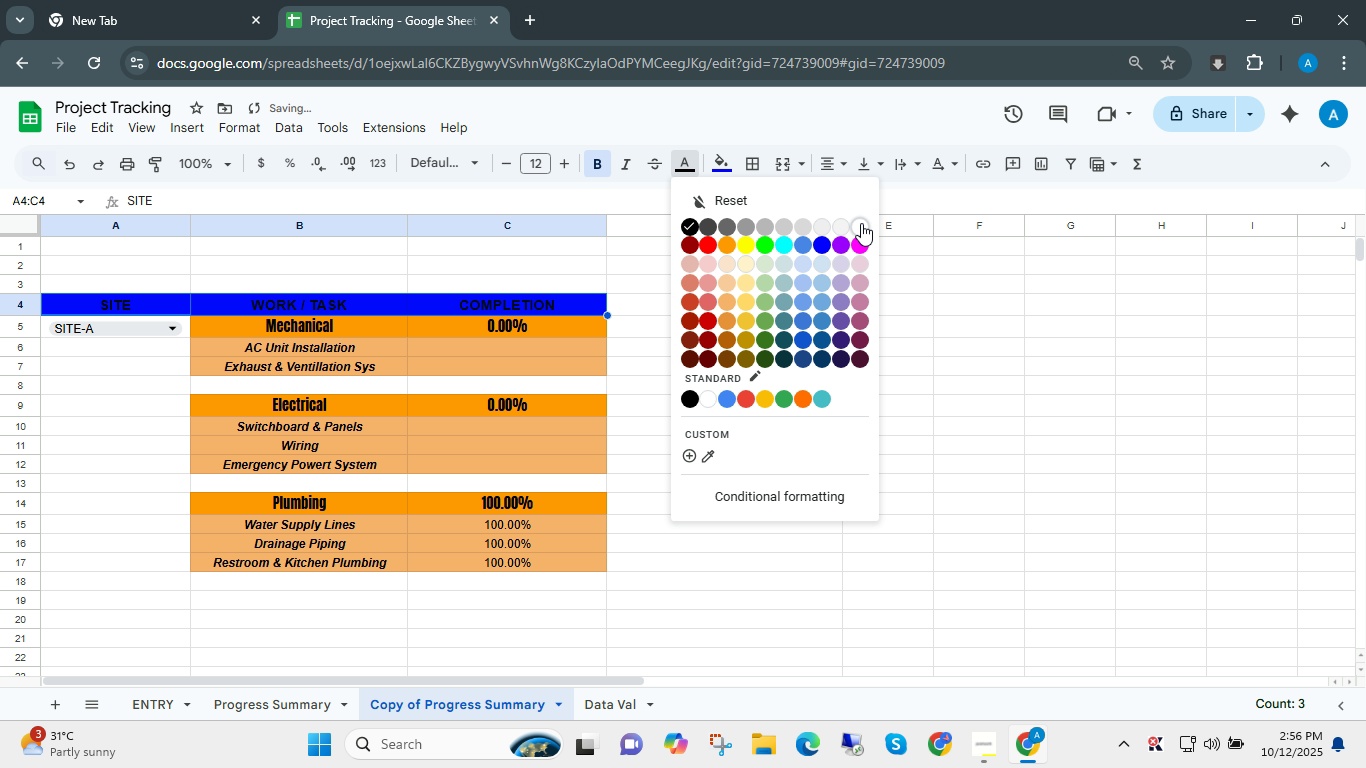 
left_click([861, 223])
 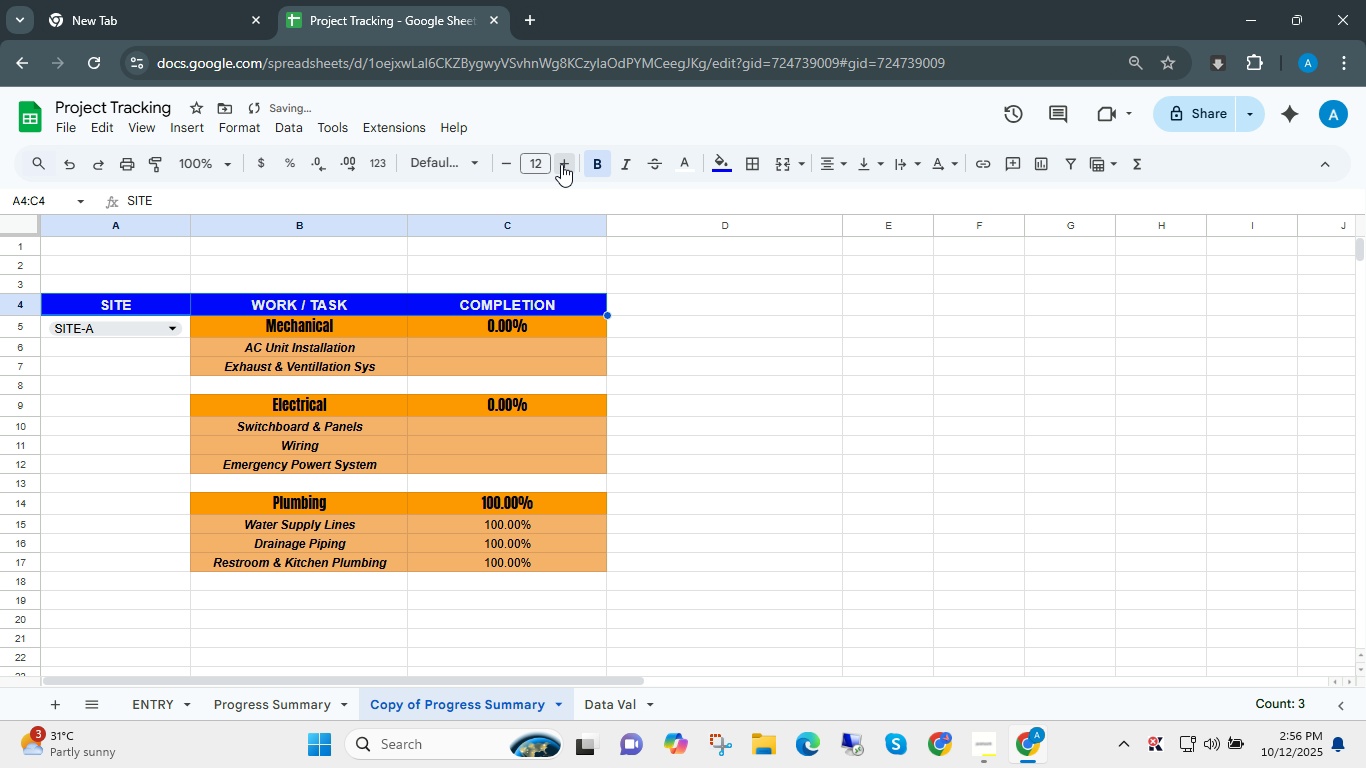 
double_click([561, 164])
 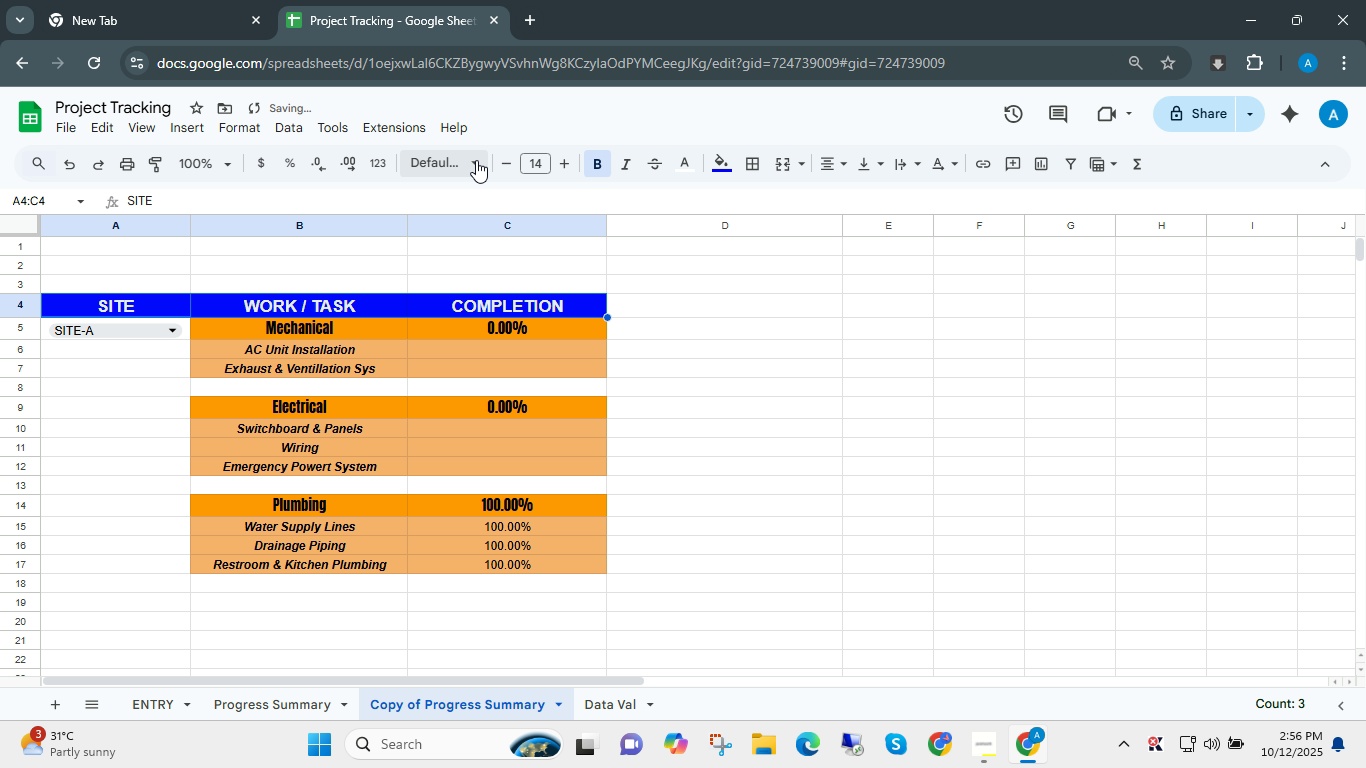 
left_click([476, 161])
 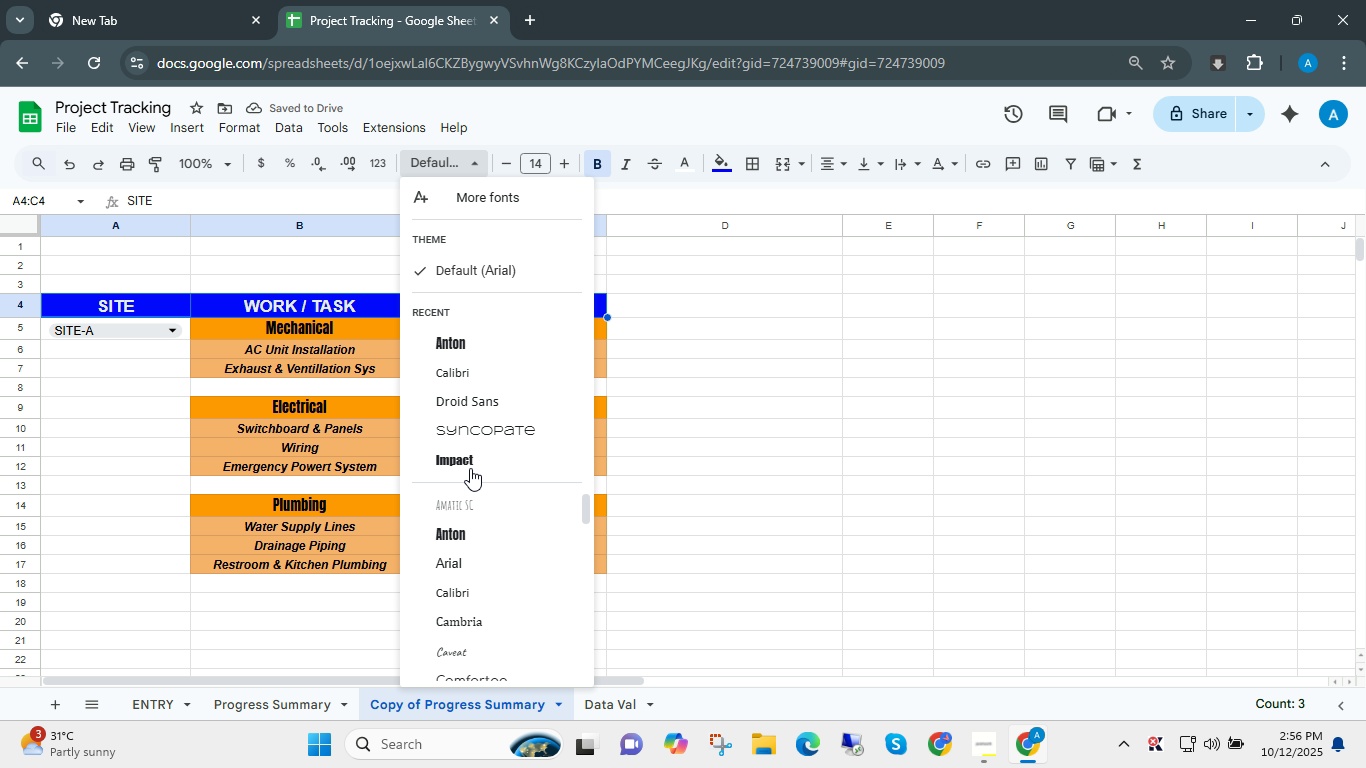 
left_click([472, 455])
 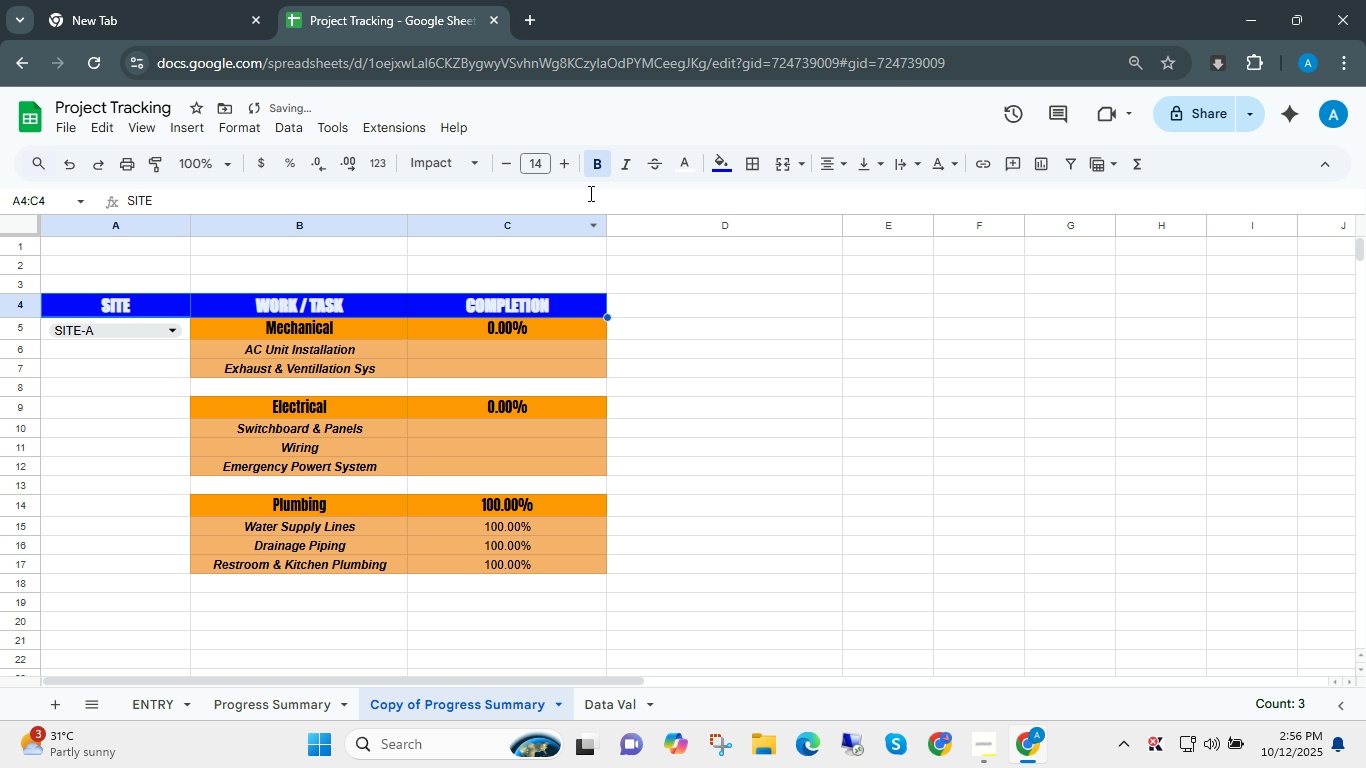 
left_click([601, 165])
 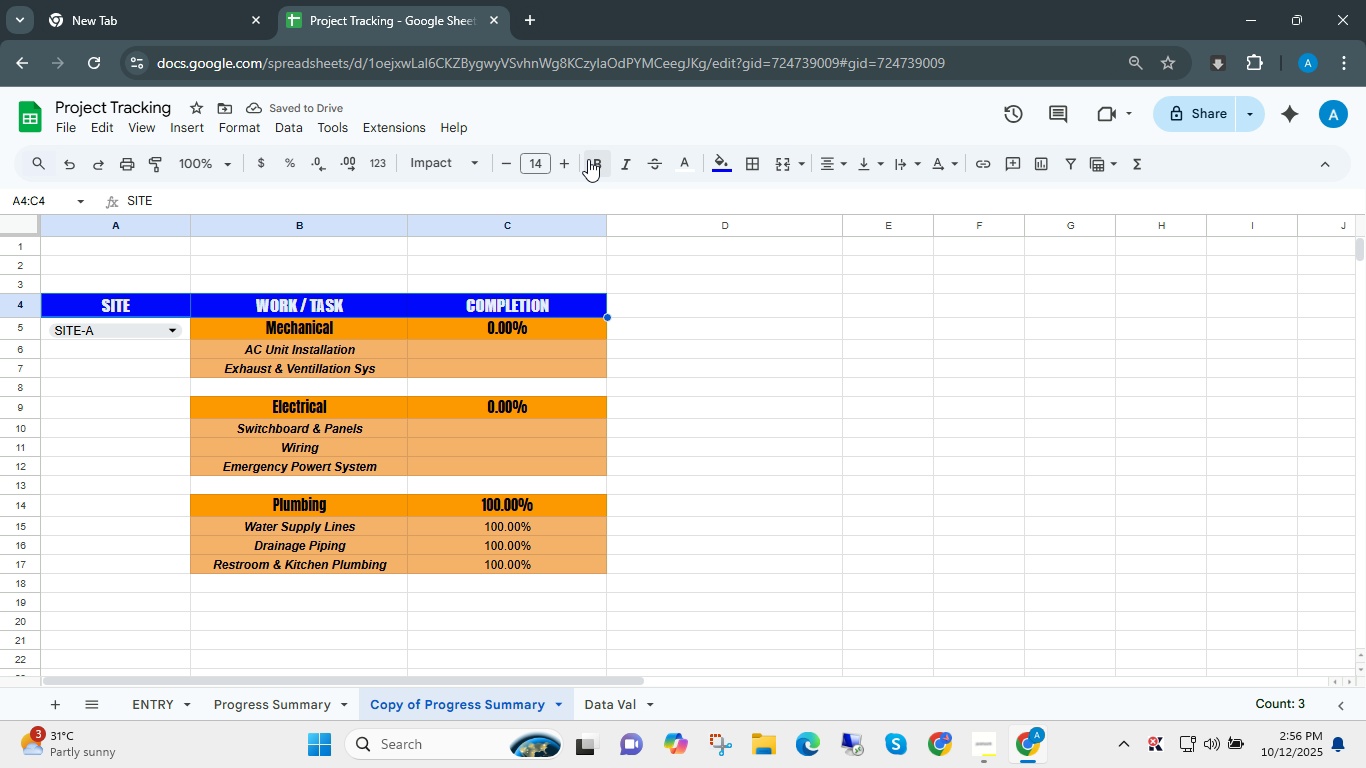 
double_click([566, 162])
 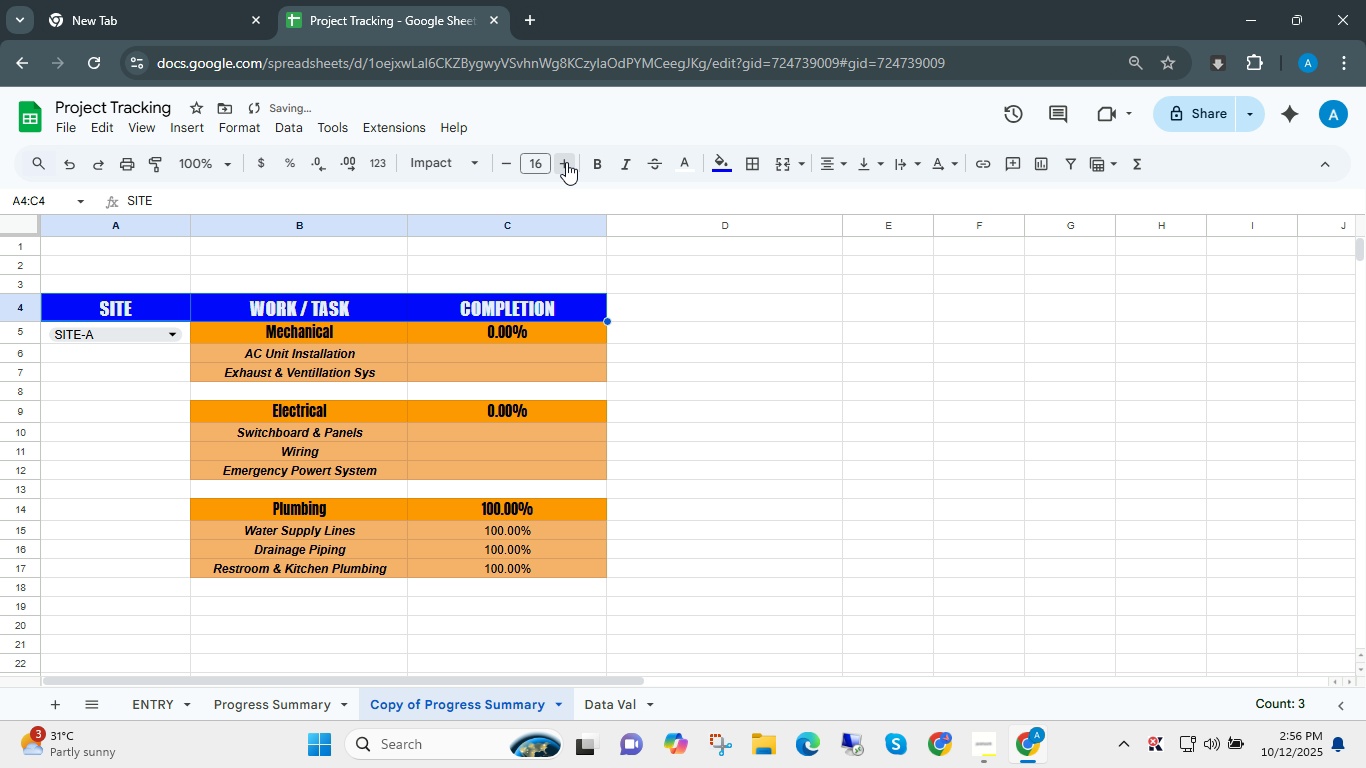 
left_click([566, 162])
 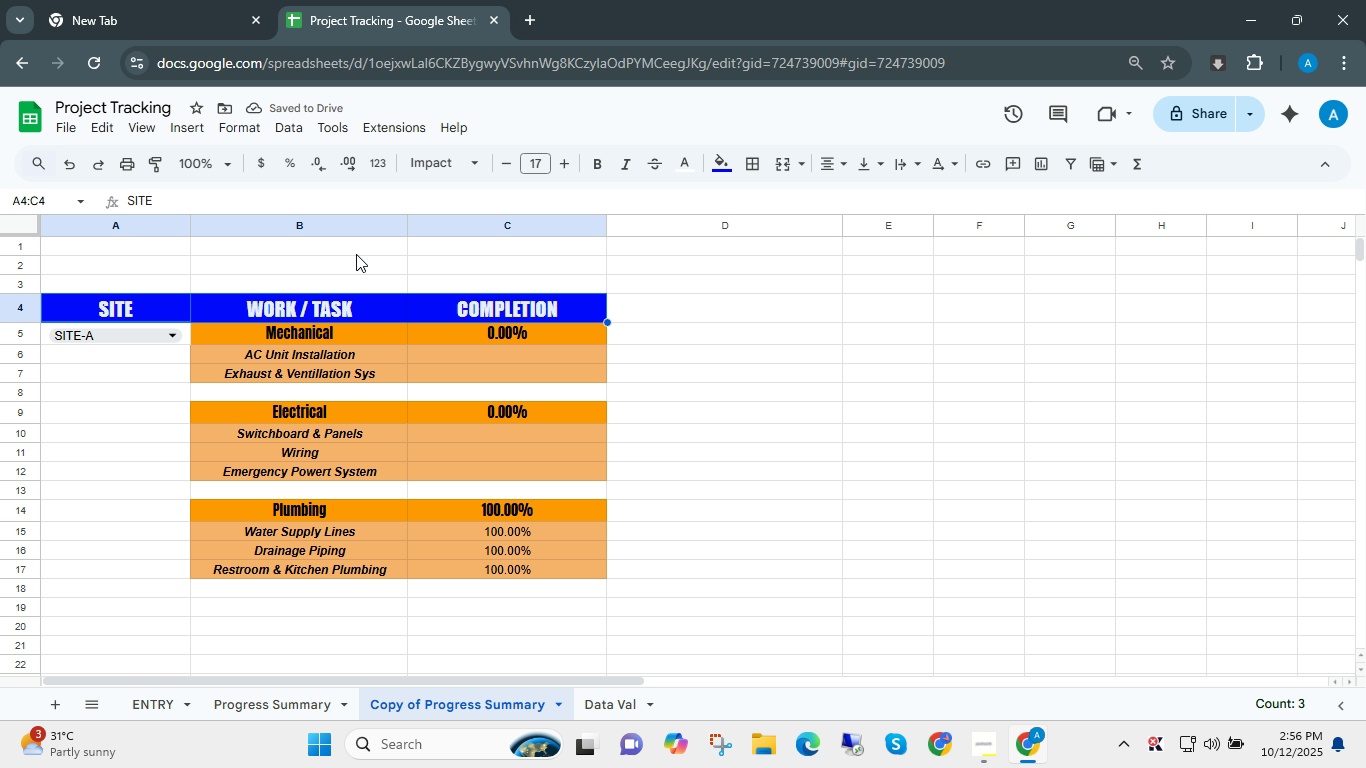 
wait(5.45)
 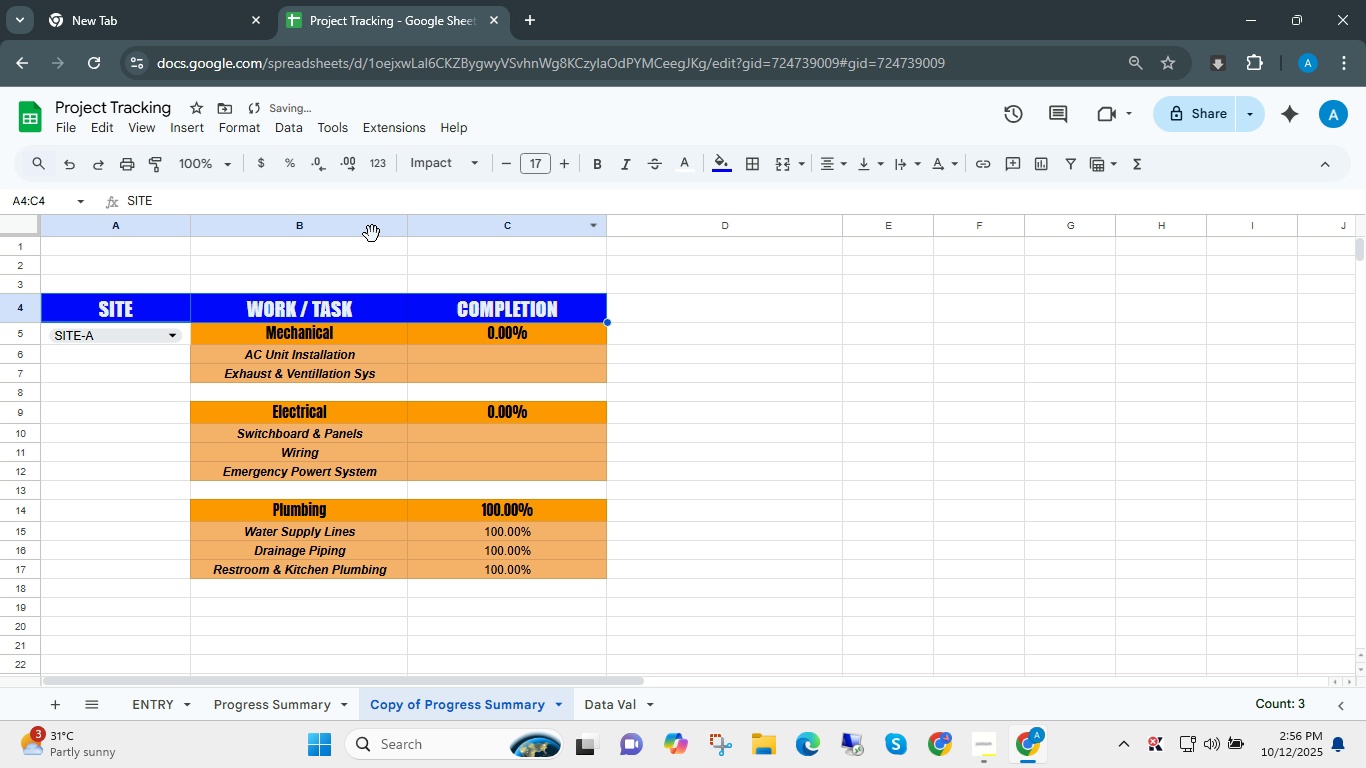 
key(Control+Z)
 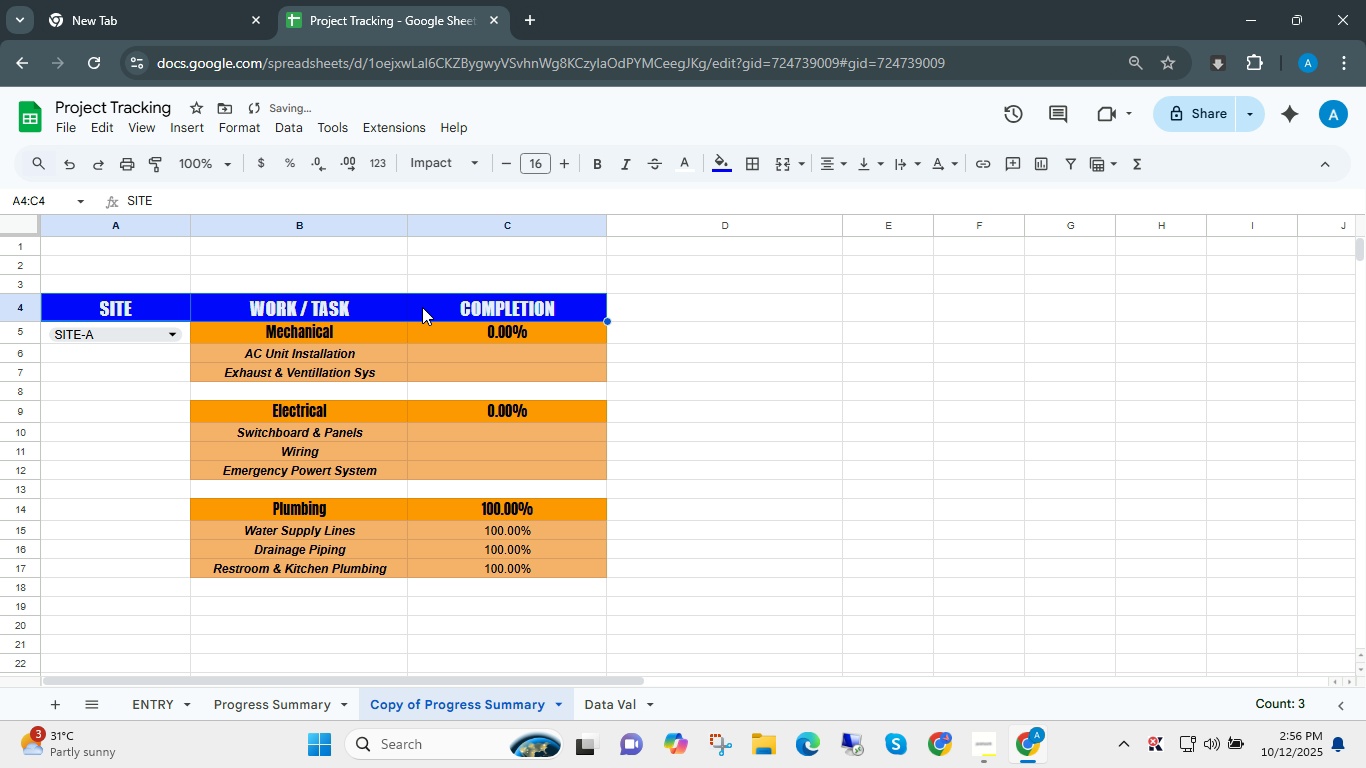 
key(Control+Z)
 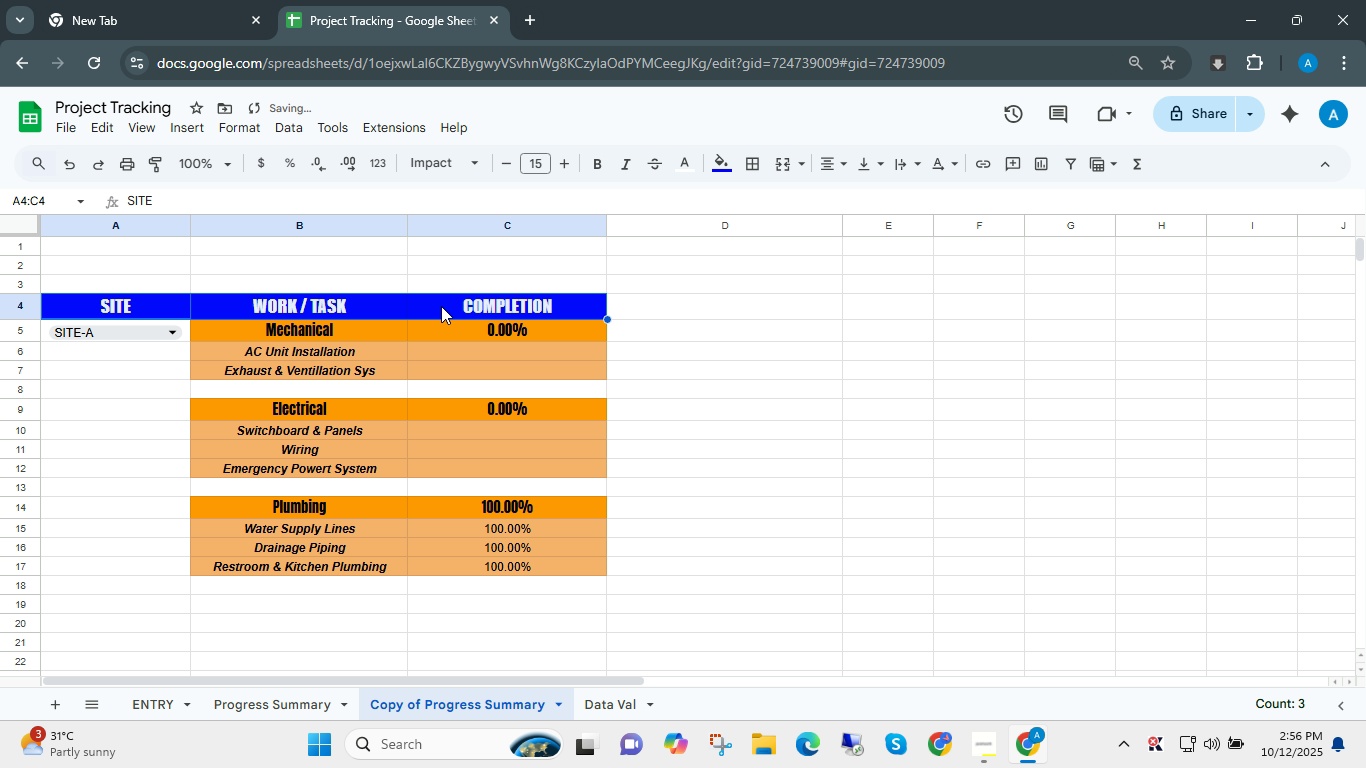 
key(Control+Z)
 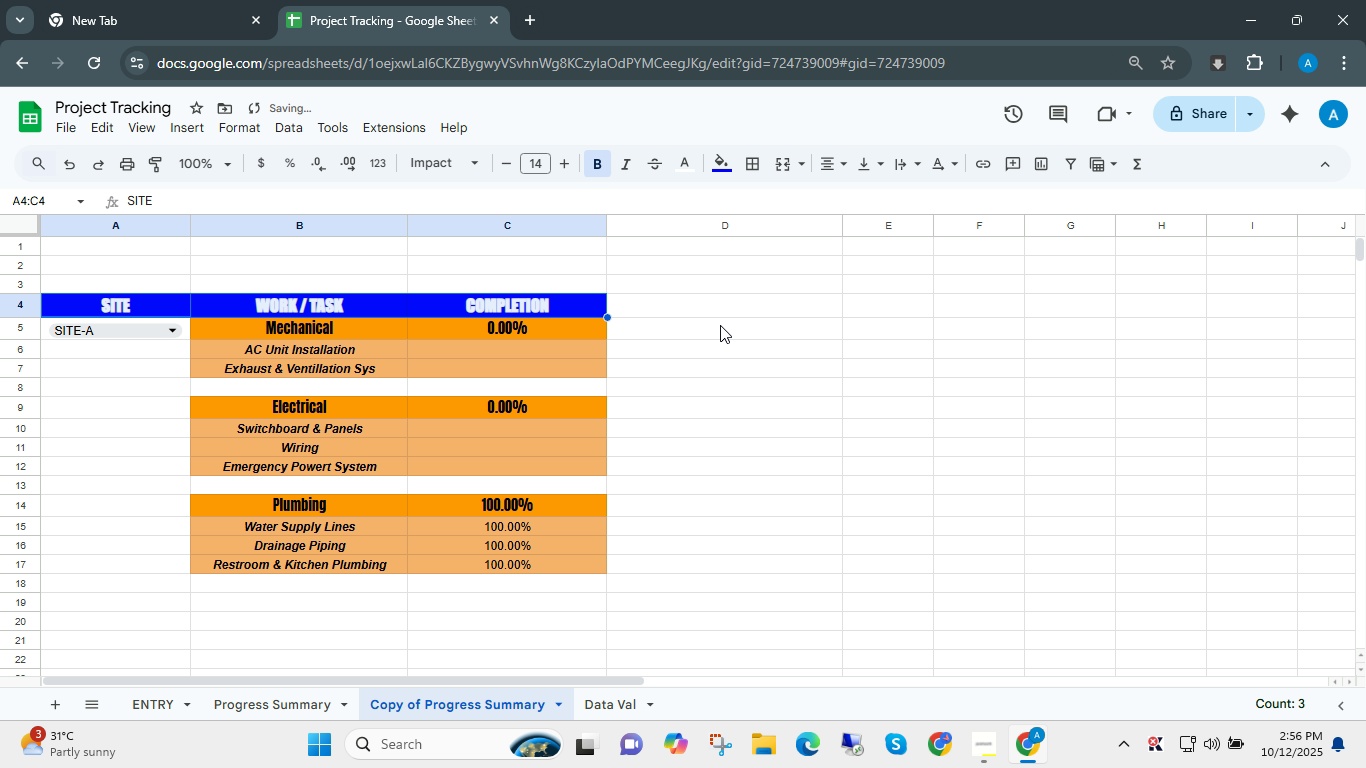 
key(Control+Z)
 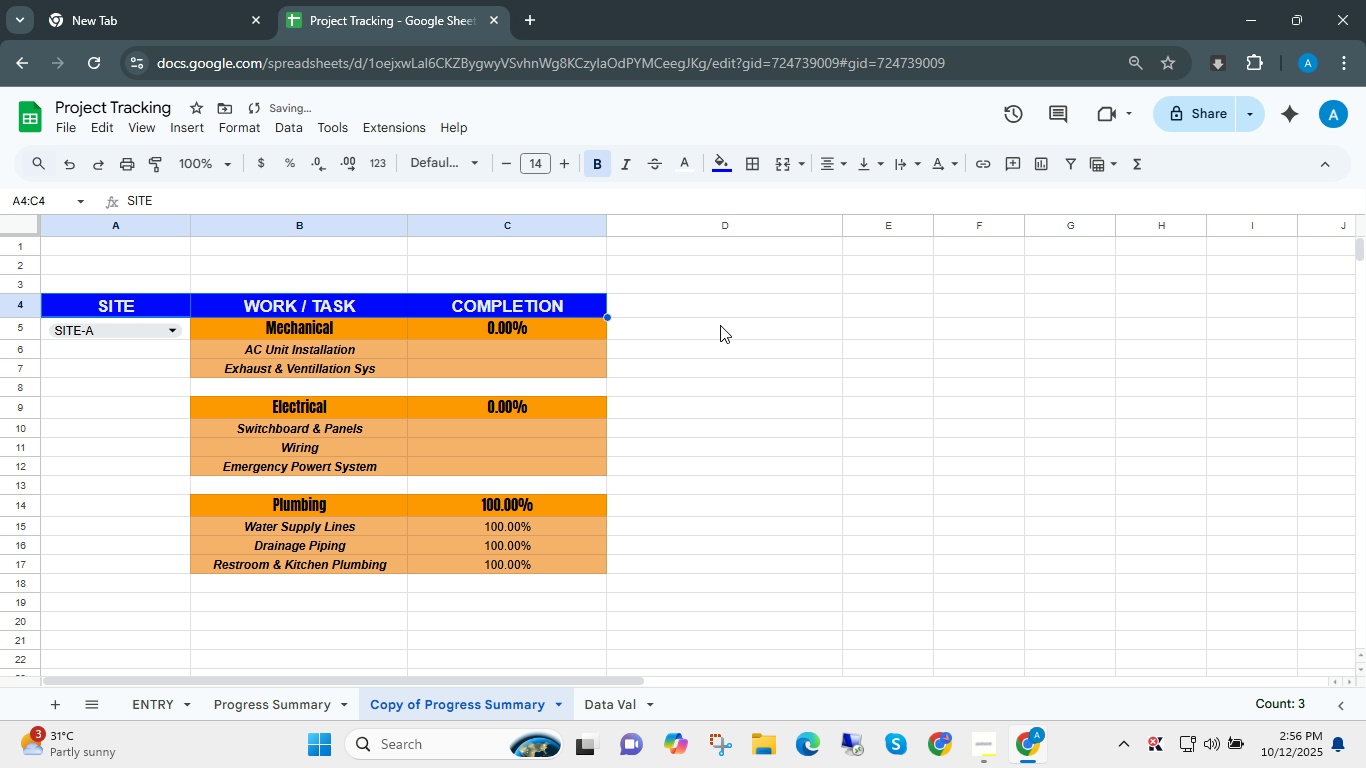 
key(Control+Z)
 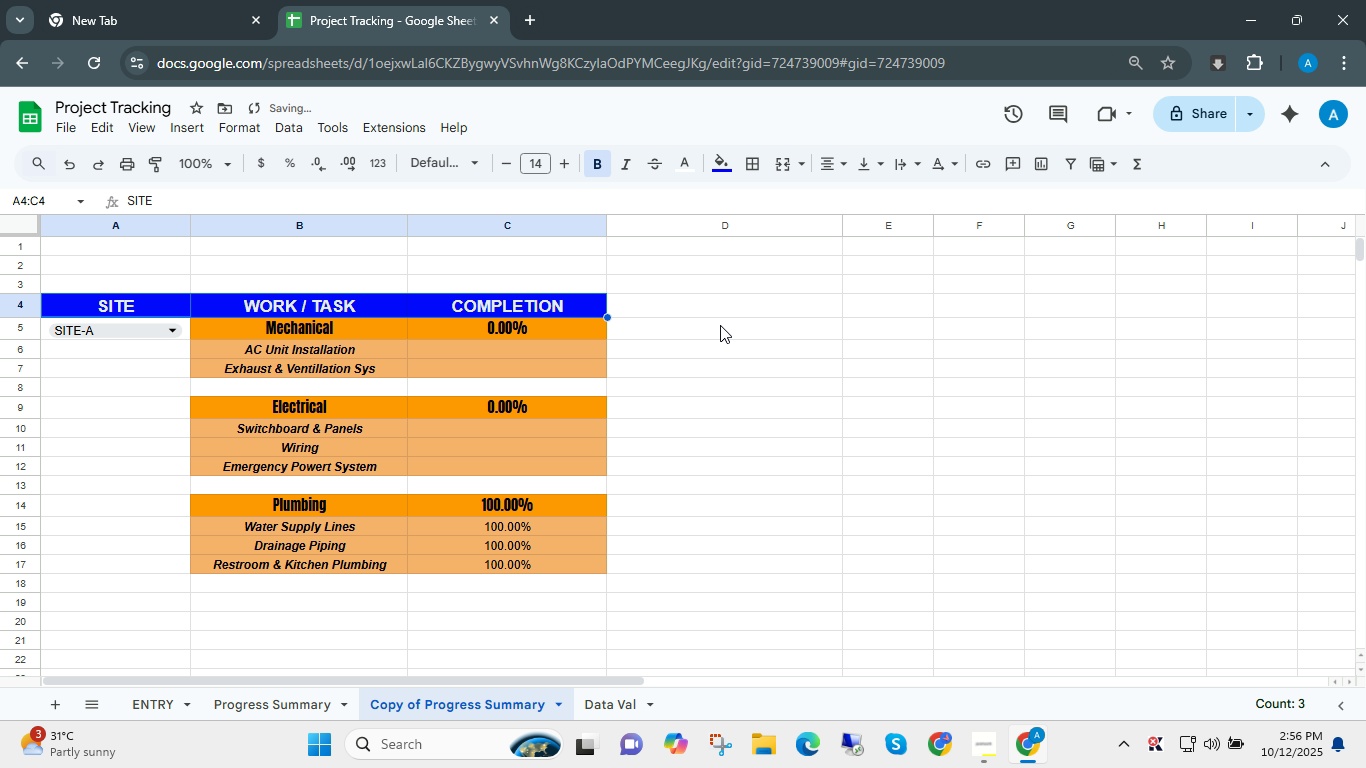 
key(Control+Z)
 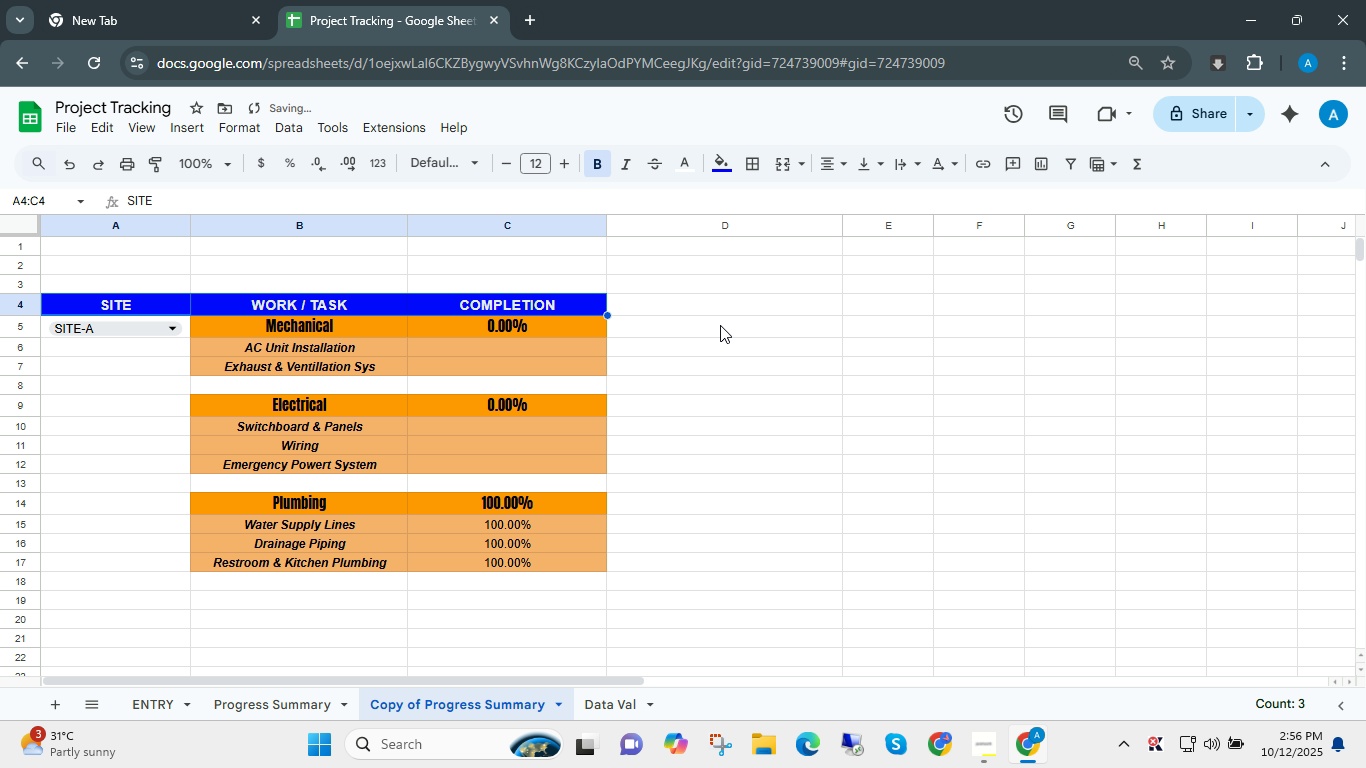 
key(Control+Z)
 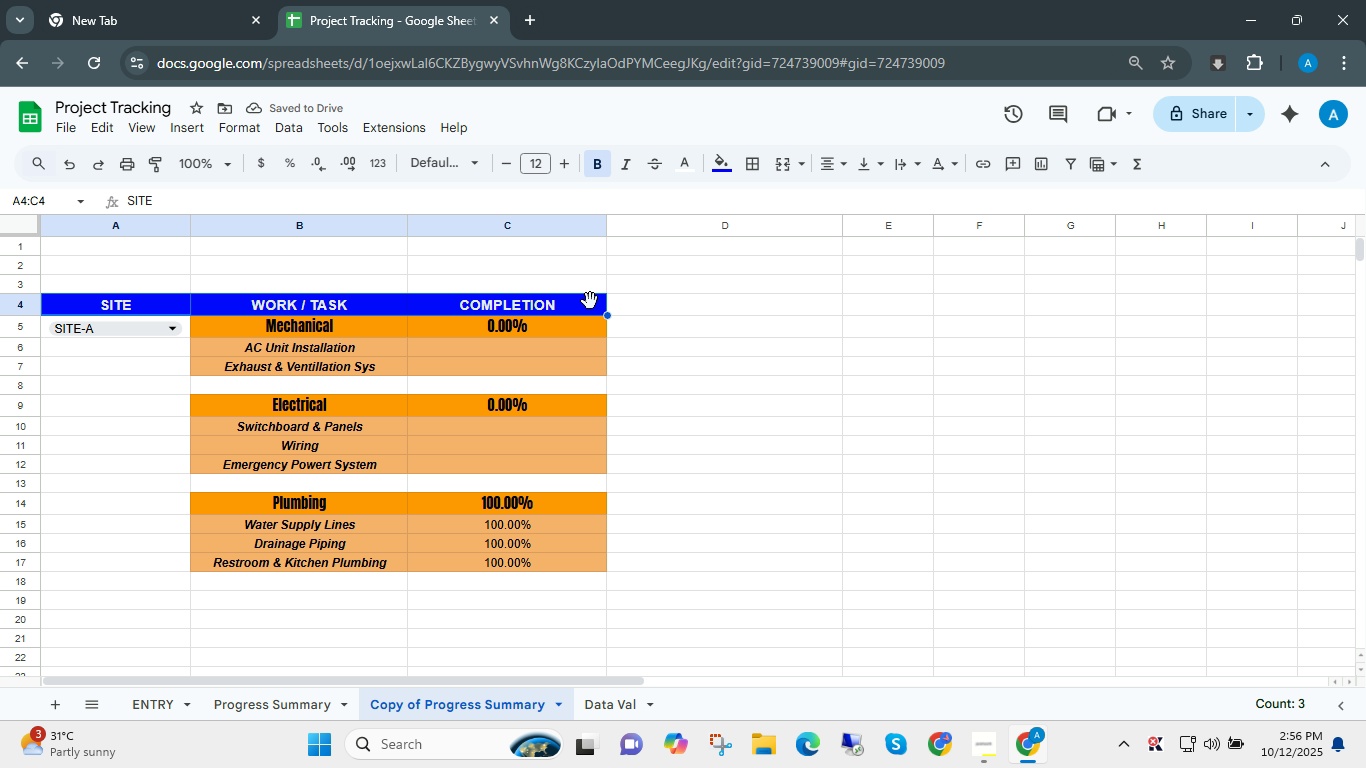 
left_click([293, 224])
 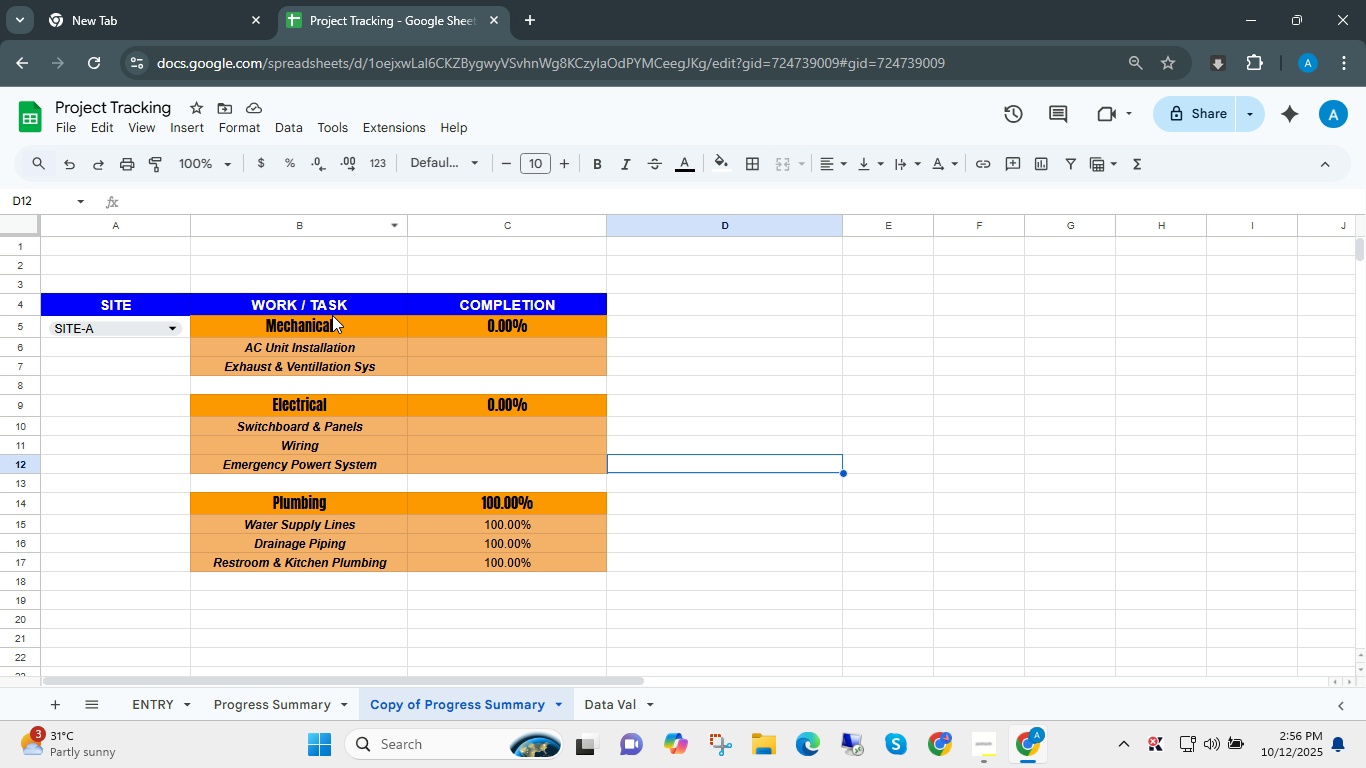 
left_click_drag(start_coordinate=[307, 300], to_coordinate=[519, 567])
 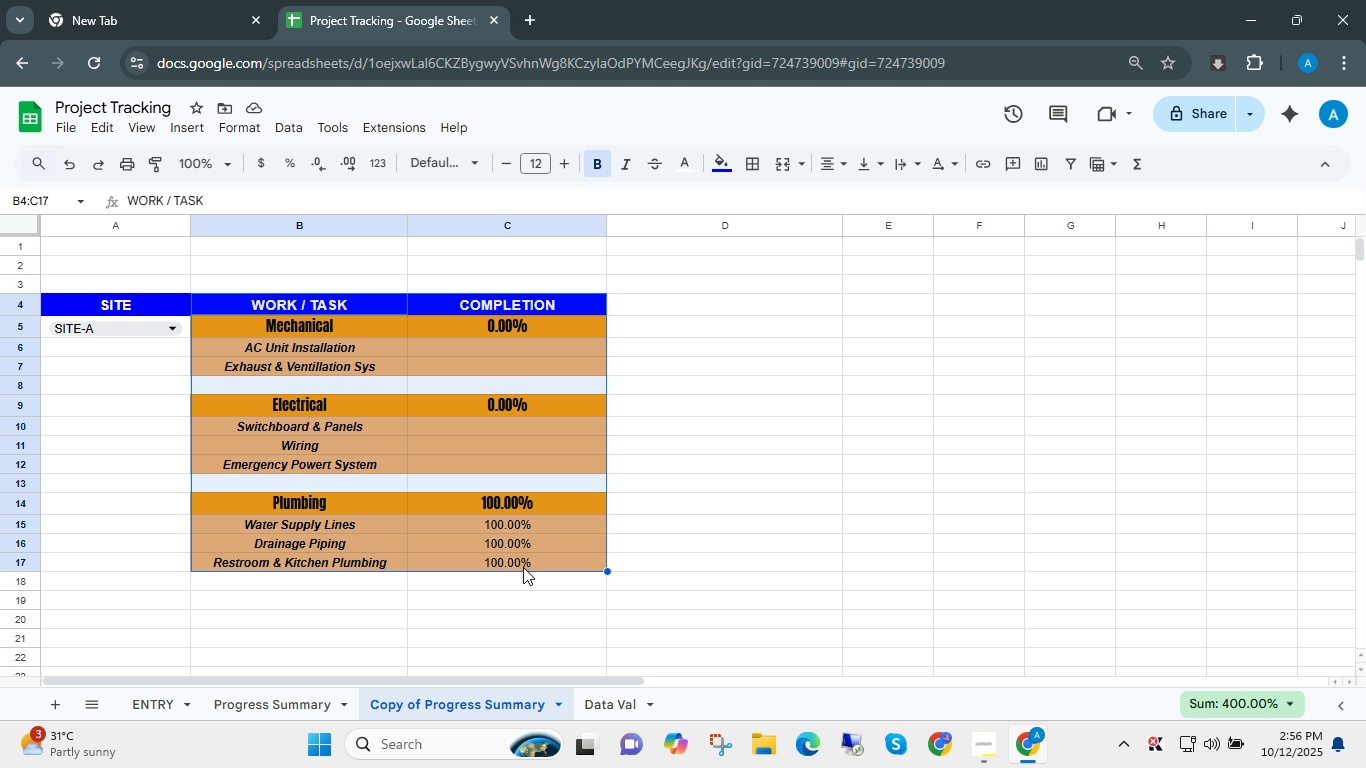 
key(Control+X)
 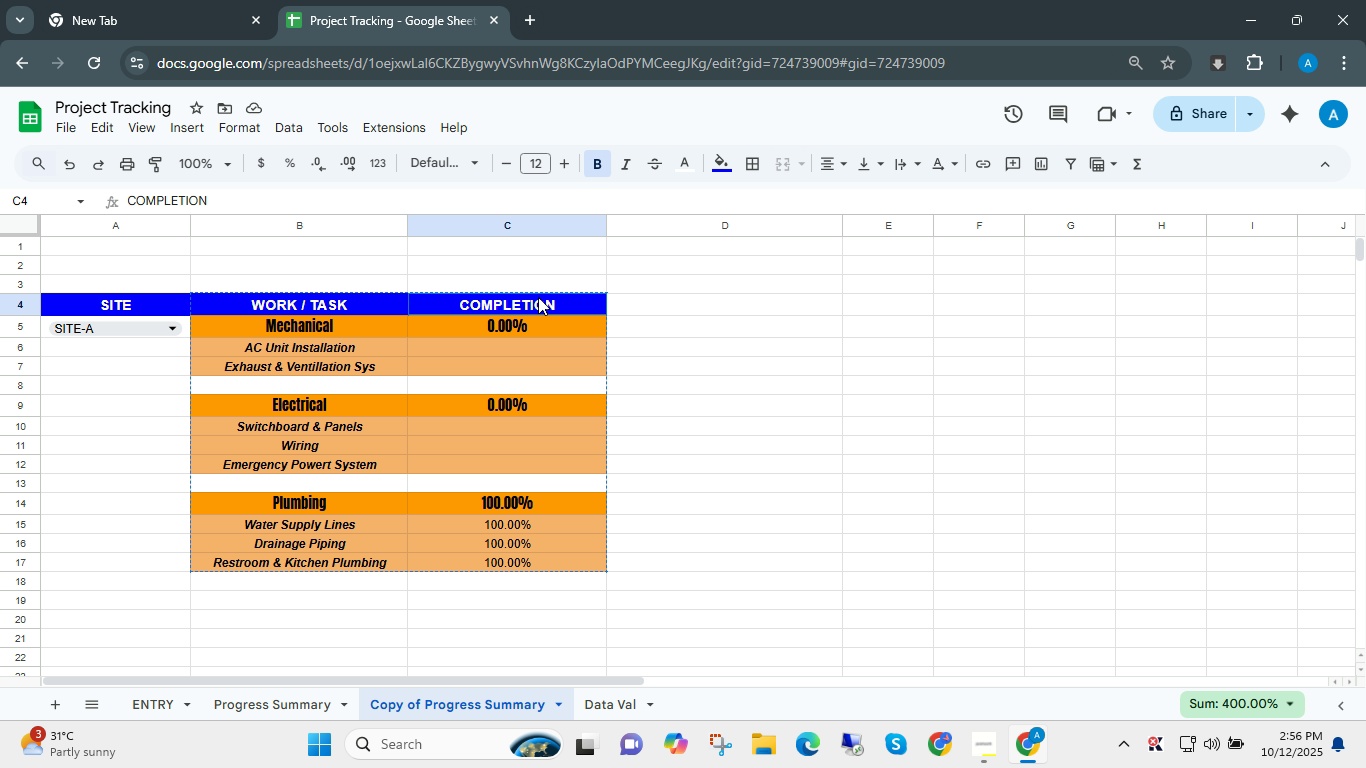 
left_click([538, 297])
 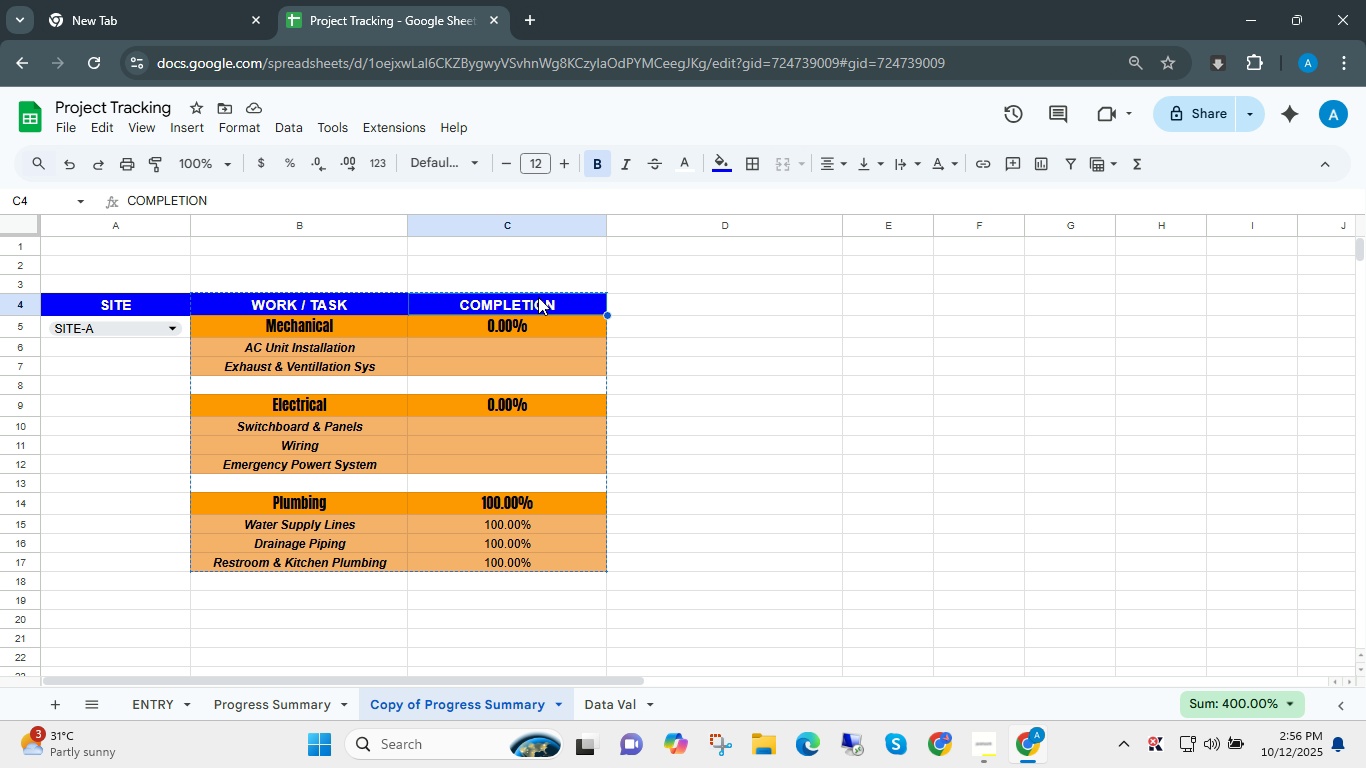 
key(Control+V)
 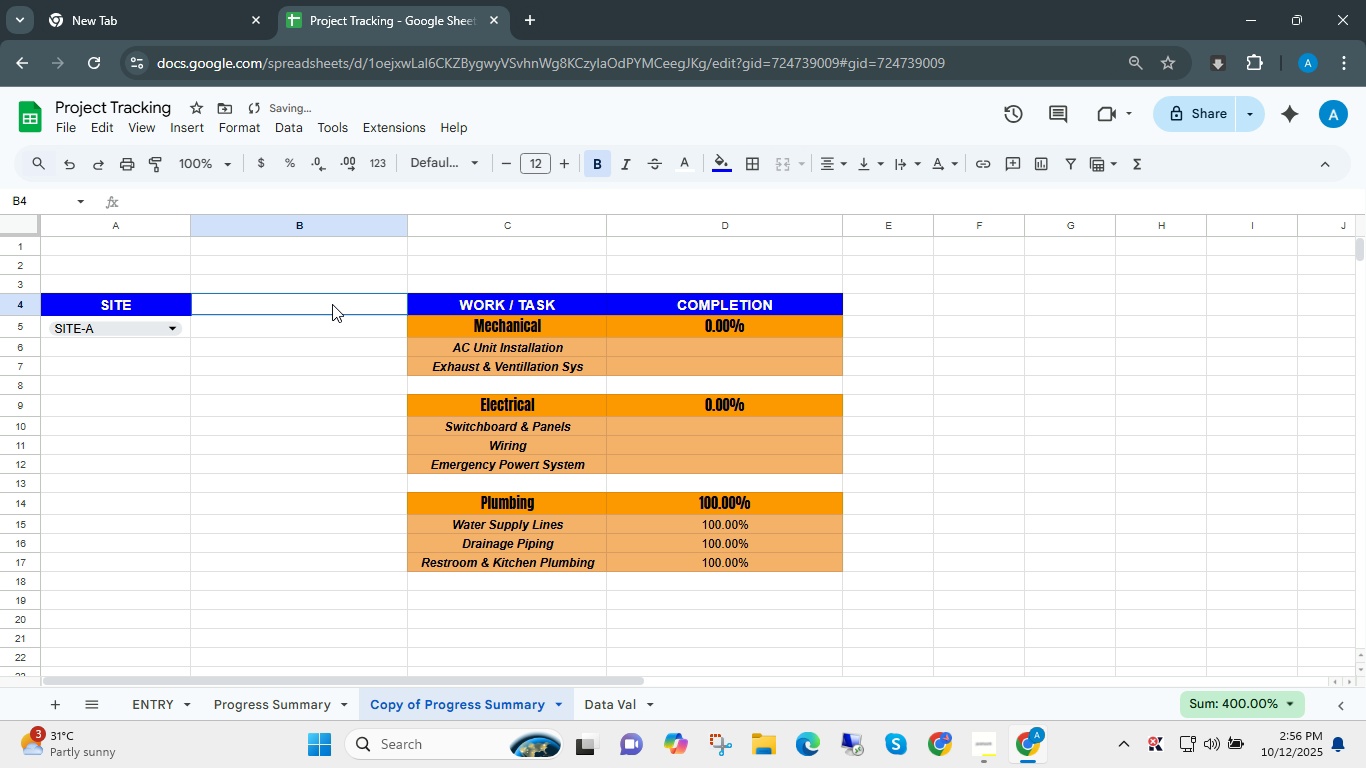 
left_click([332, 304])
 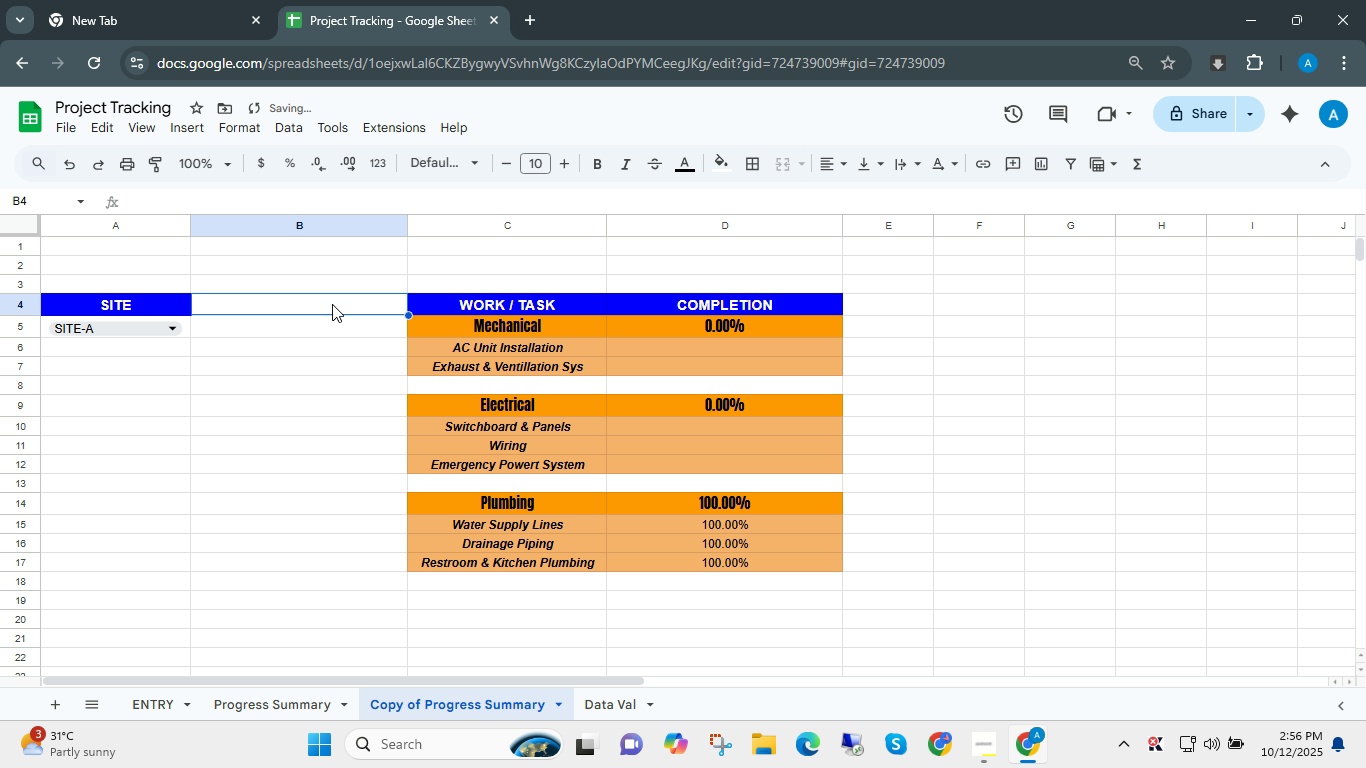 
type(SITE )
key(Backspace)
key(Backspace)
key(Backspace)
key(Backspace)
key(Backspace)
key(Backspace)
type(SITE)
key(Backspace)
key(Backspace)
key(Backspace)
key(Backspace)
key(Backspace)
type(site o)
key(Backspace)
type(conmpl)
key(Backspace)
key(Backspace)
key(Backspace)
type(pletion)
 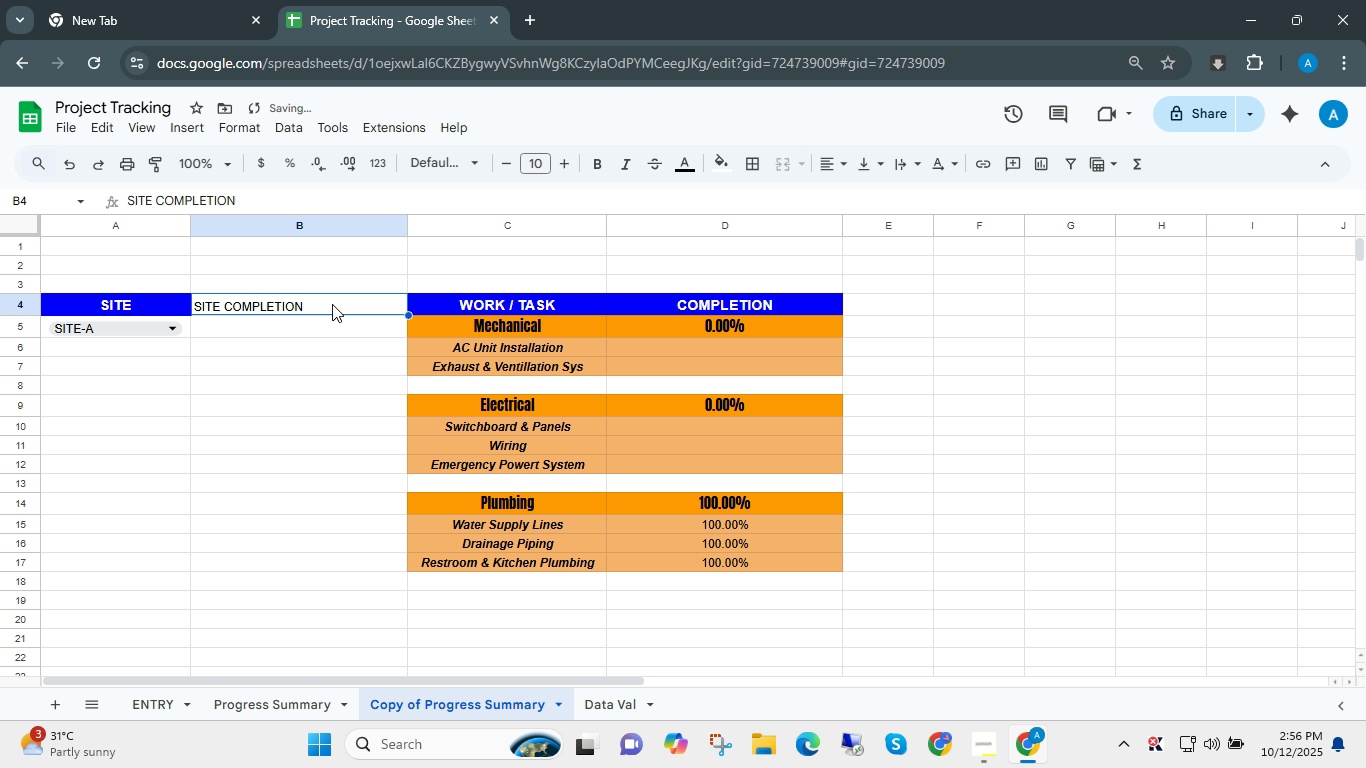 
 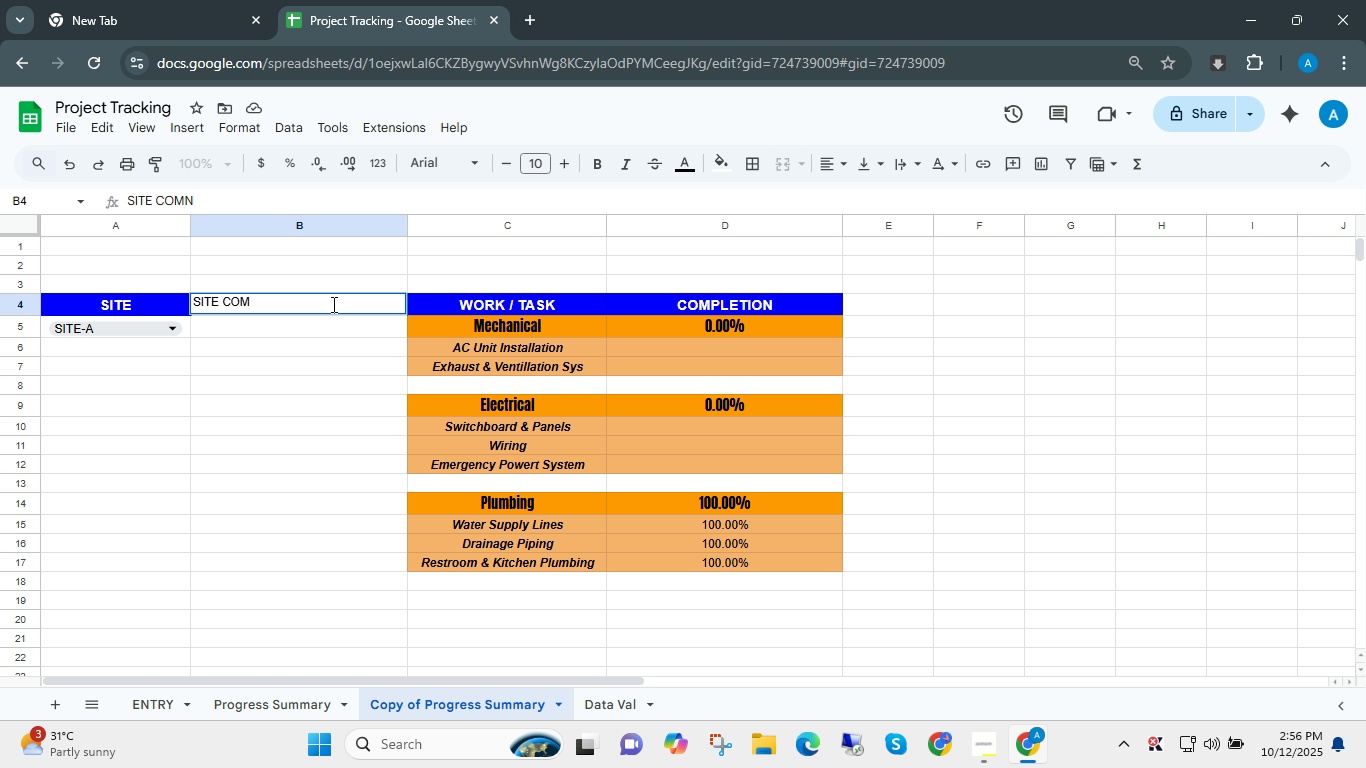 
key(Enter)
 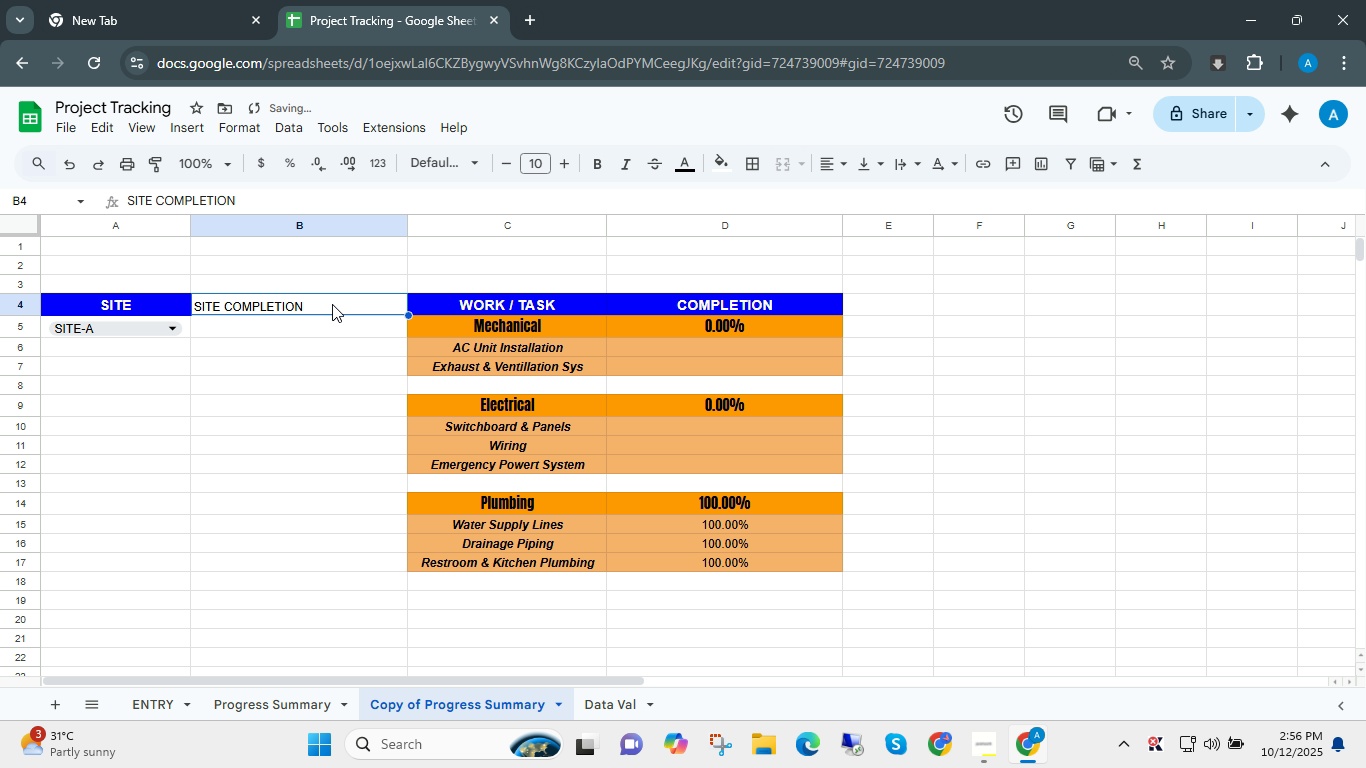 
key(ArrowUp)
 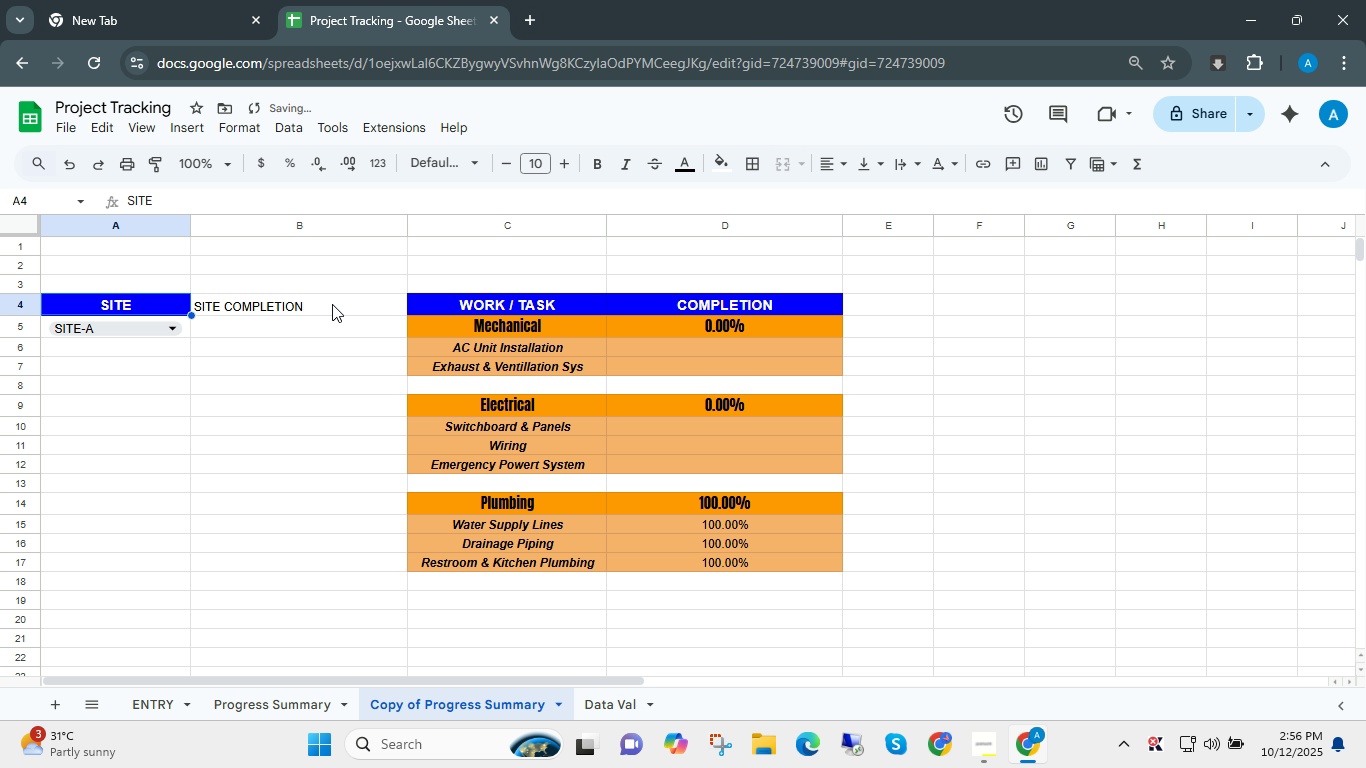 
key(ArrowLeft)
 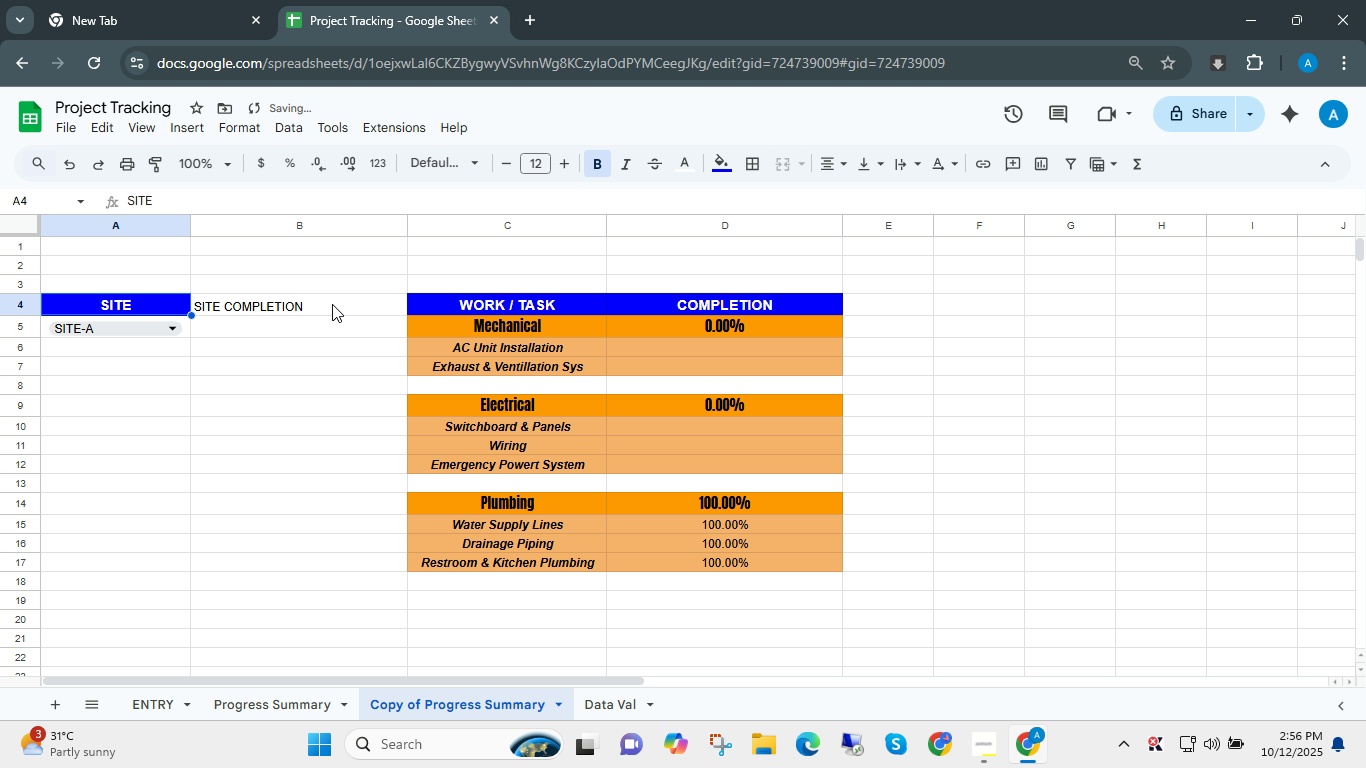 
key(Control+ControlLeft)
 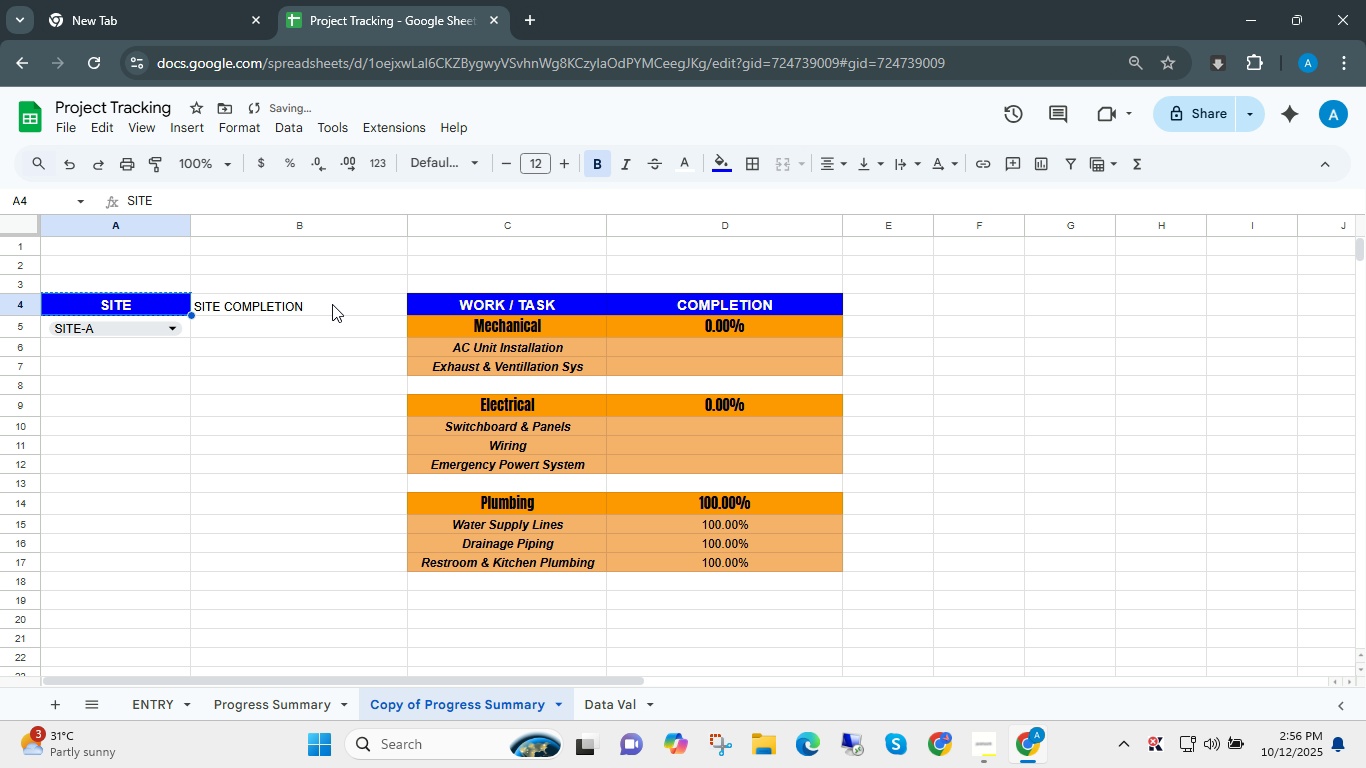 
key(Control+C)
 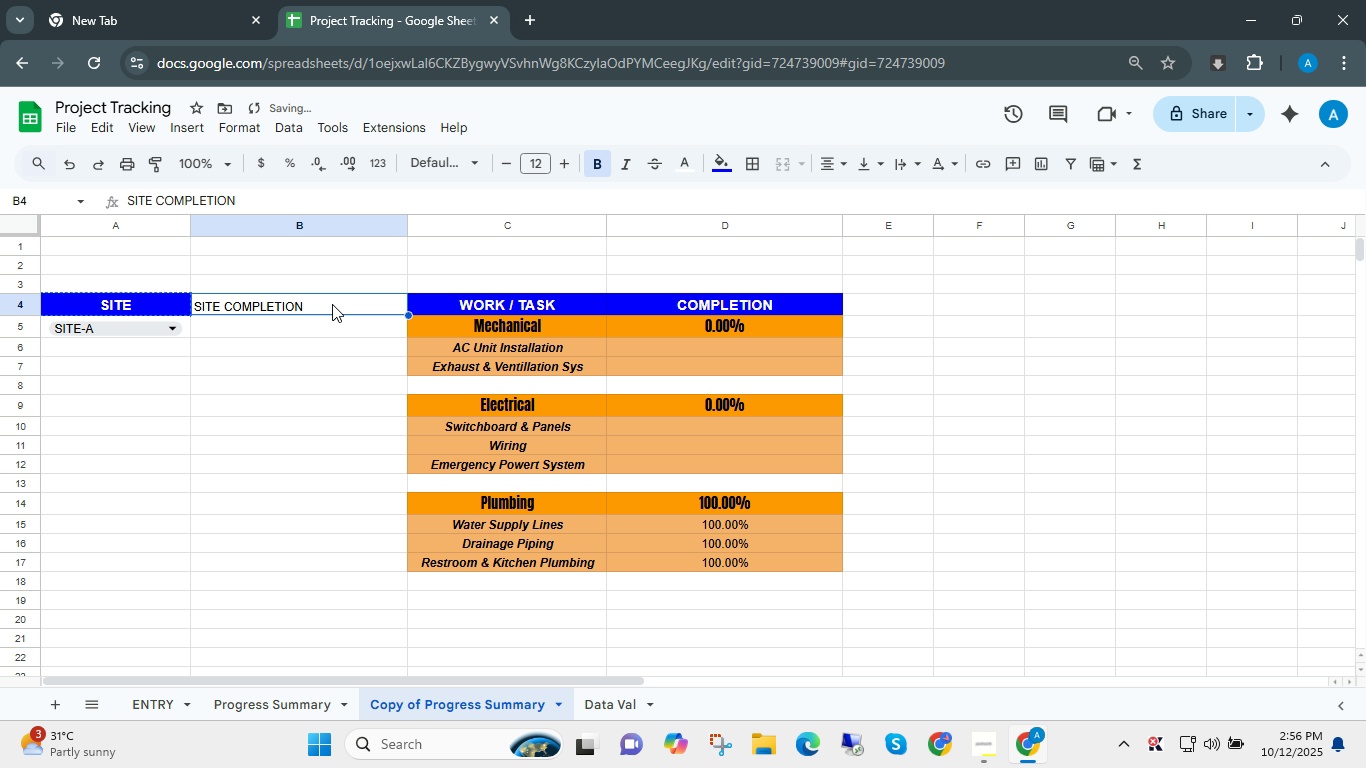 
key(ArrowRight)
 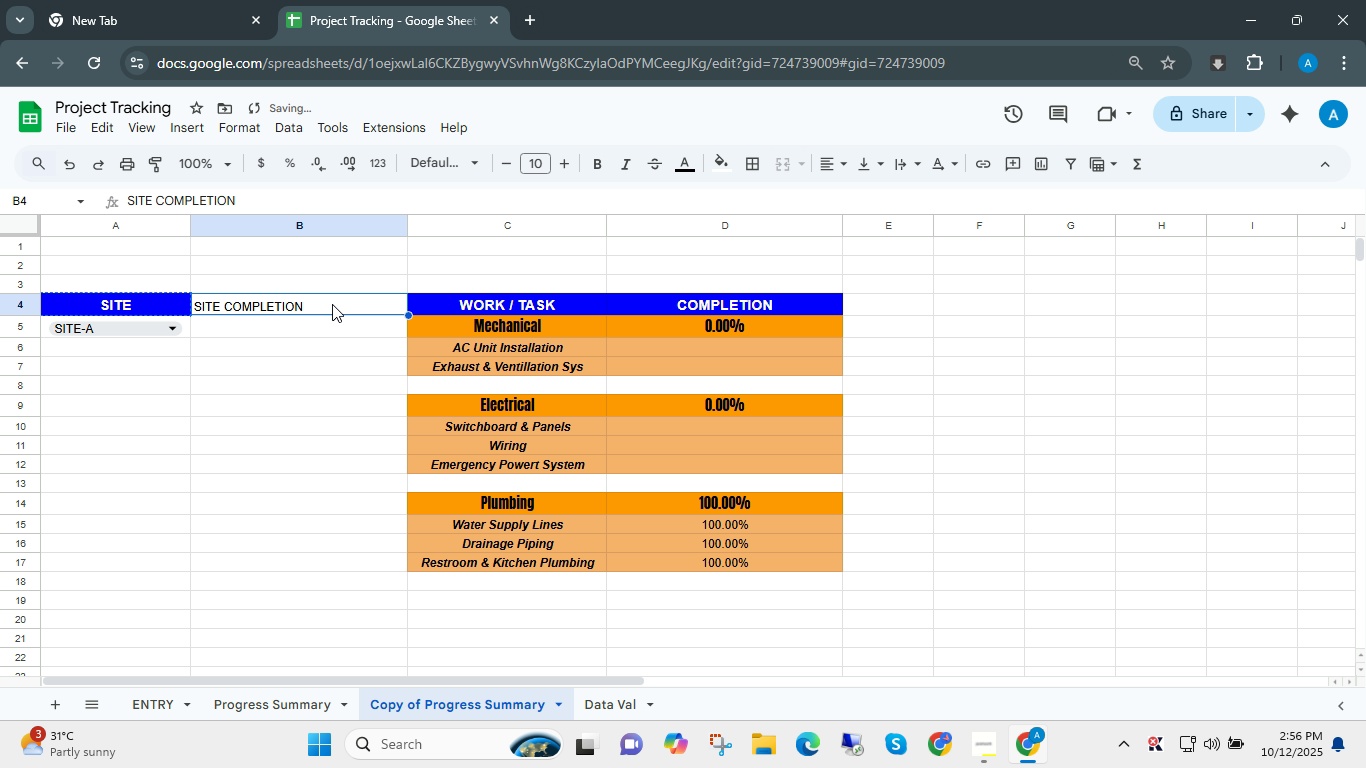 
key(Alt+Control+AltLeft)
 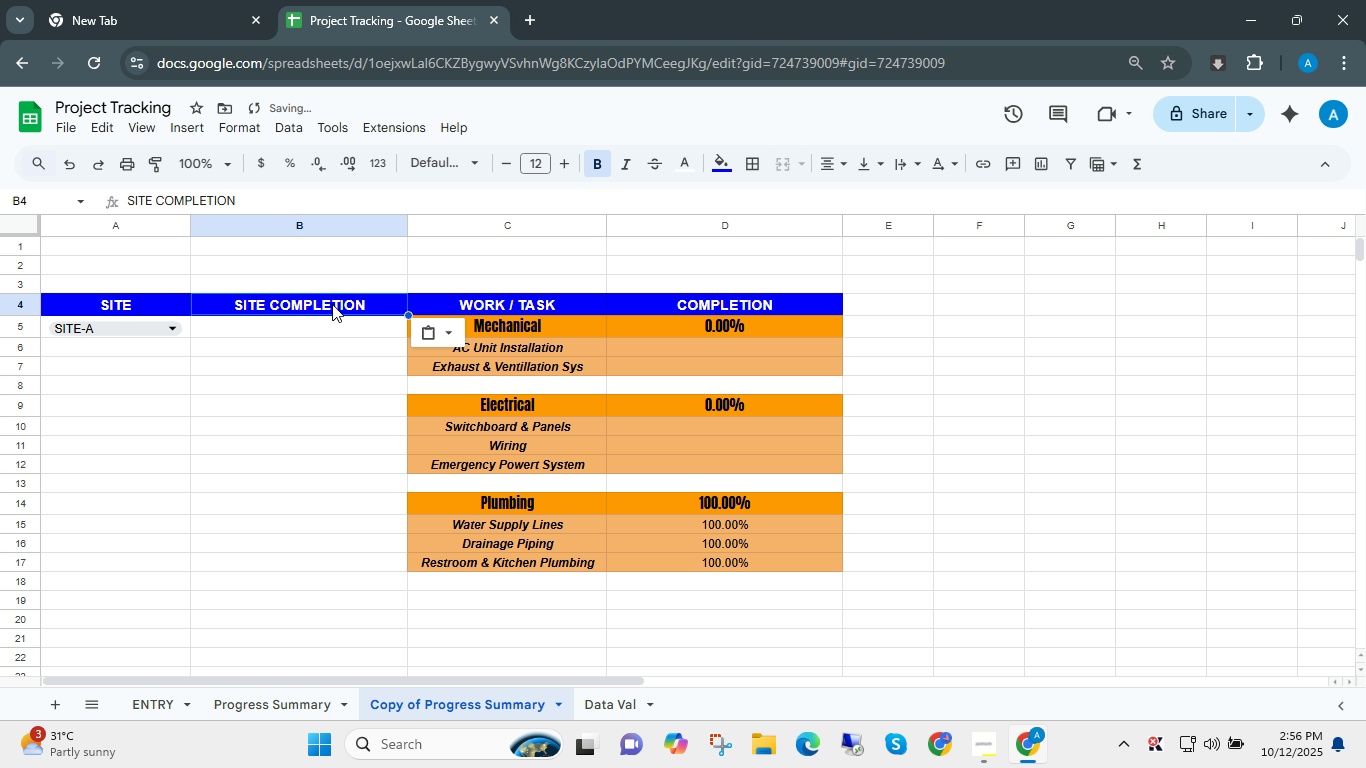 
key(Alt+Control+V)
 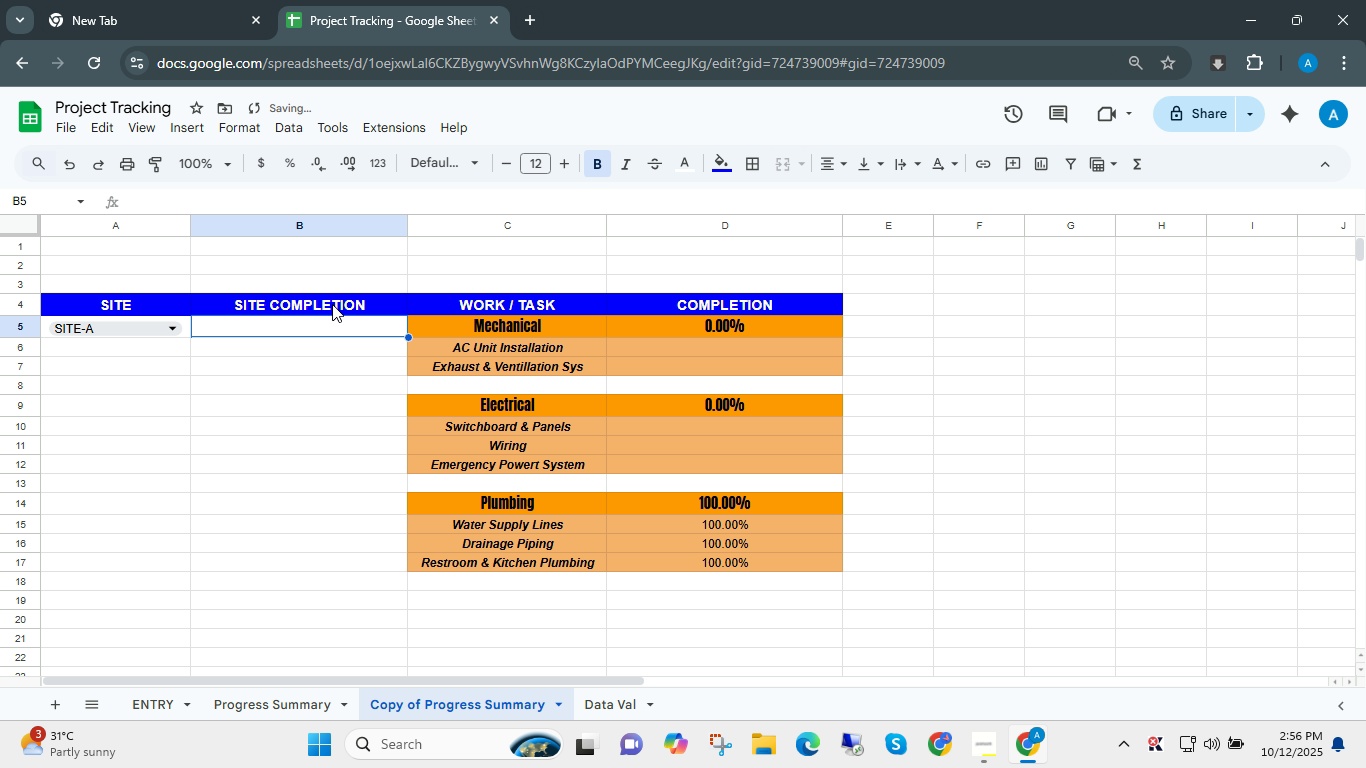 
key(ArrowDown)
 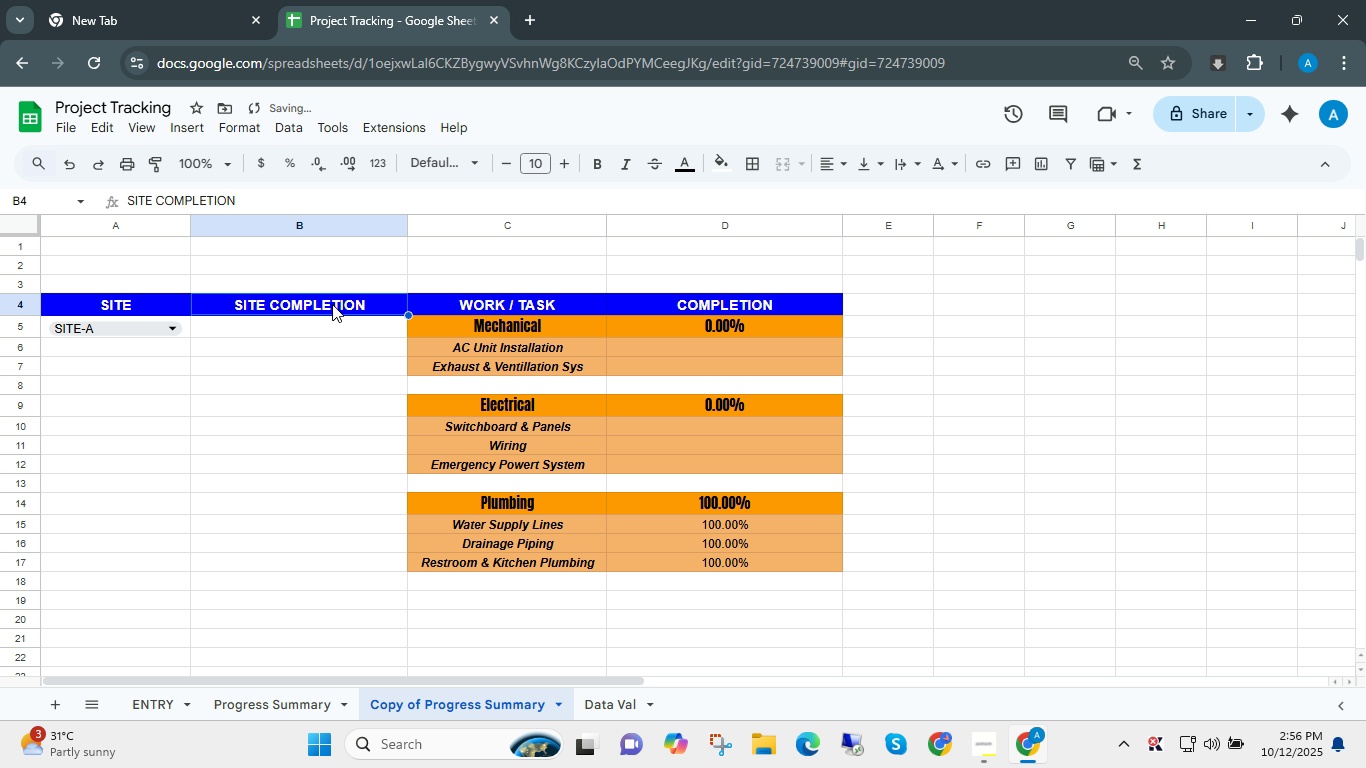 
key(ArrowUp)
 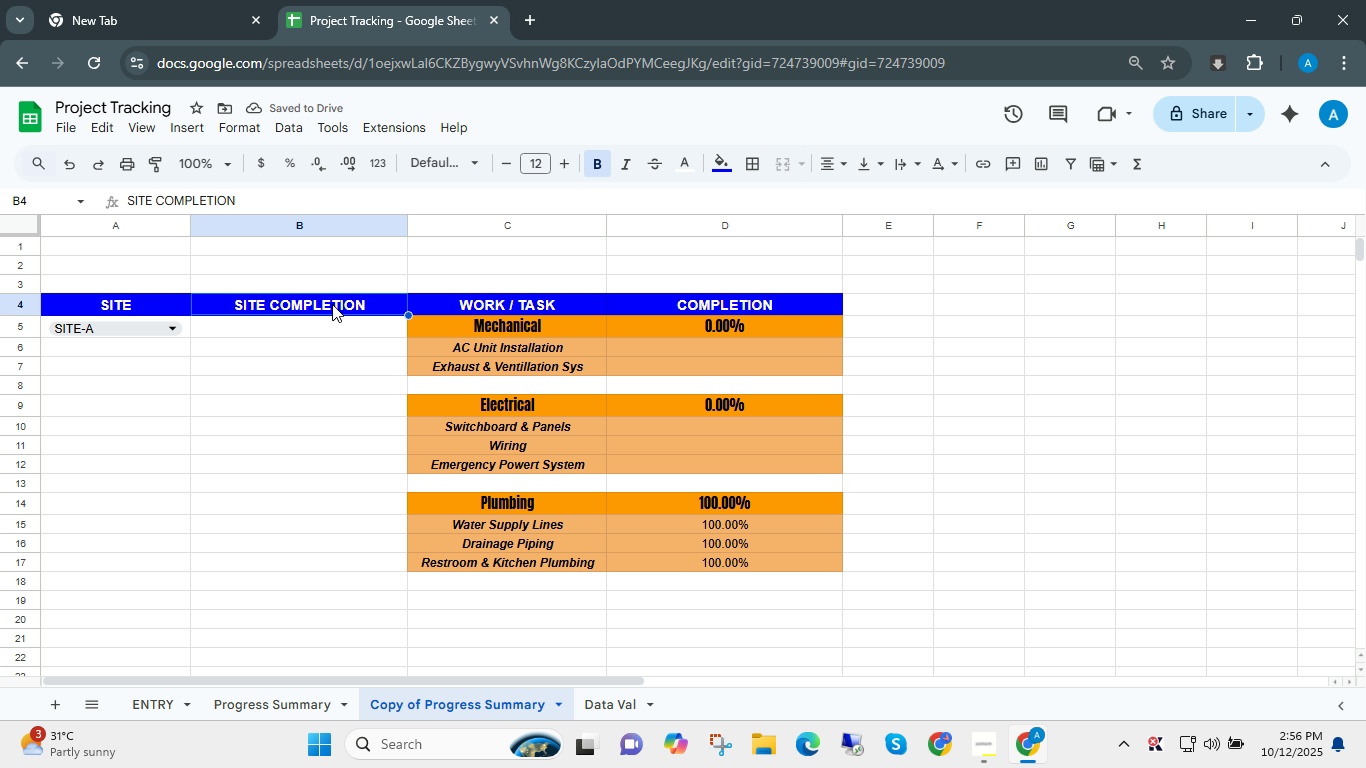 
key(Shift+ArrowLeft)
 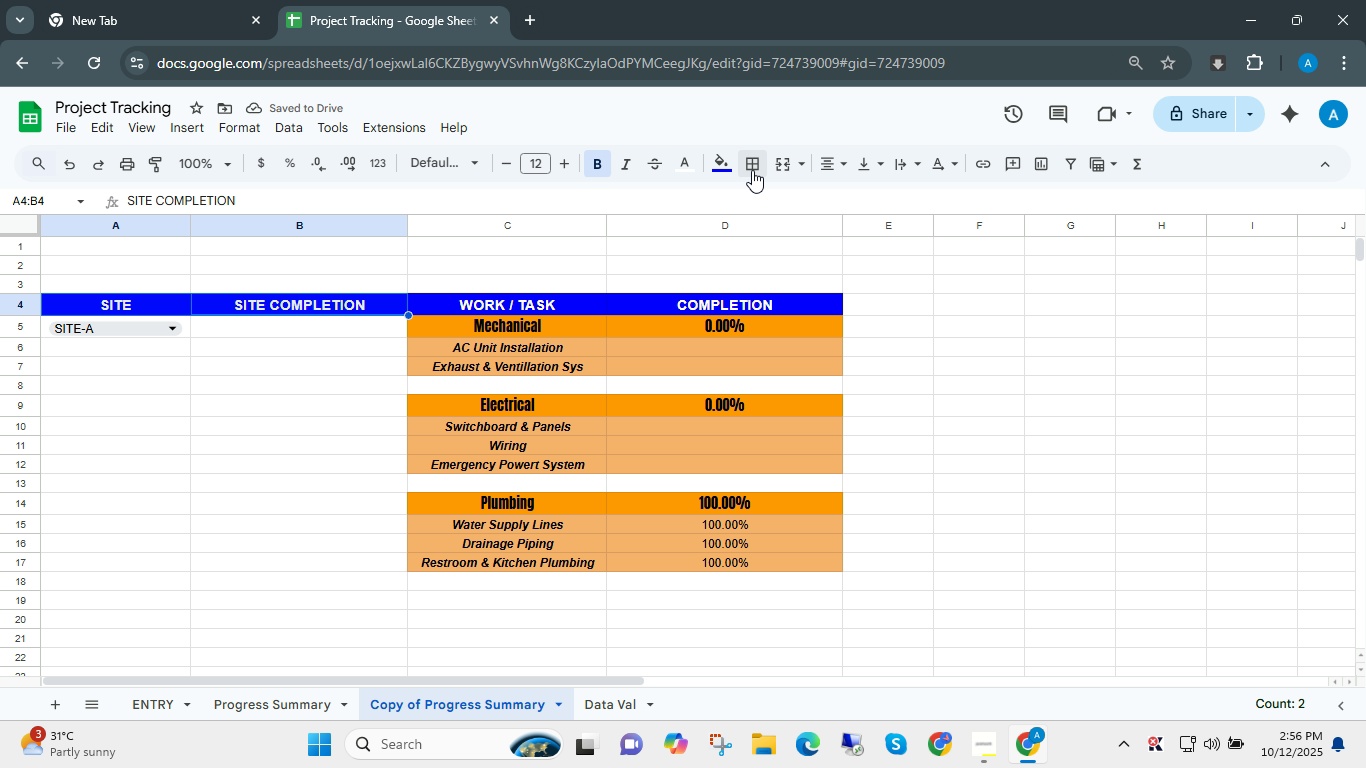 
left_click([725, 160])
 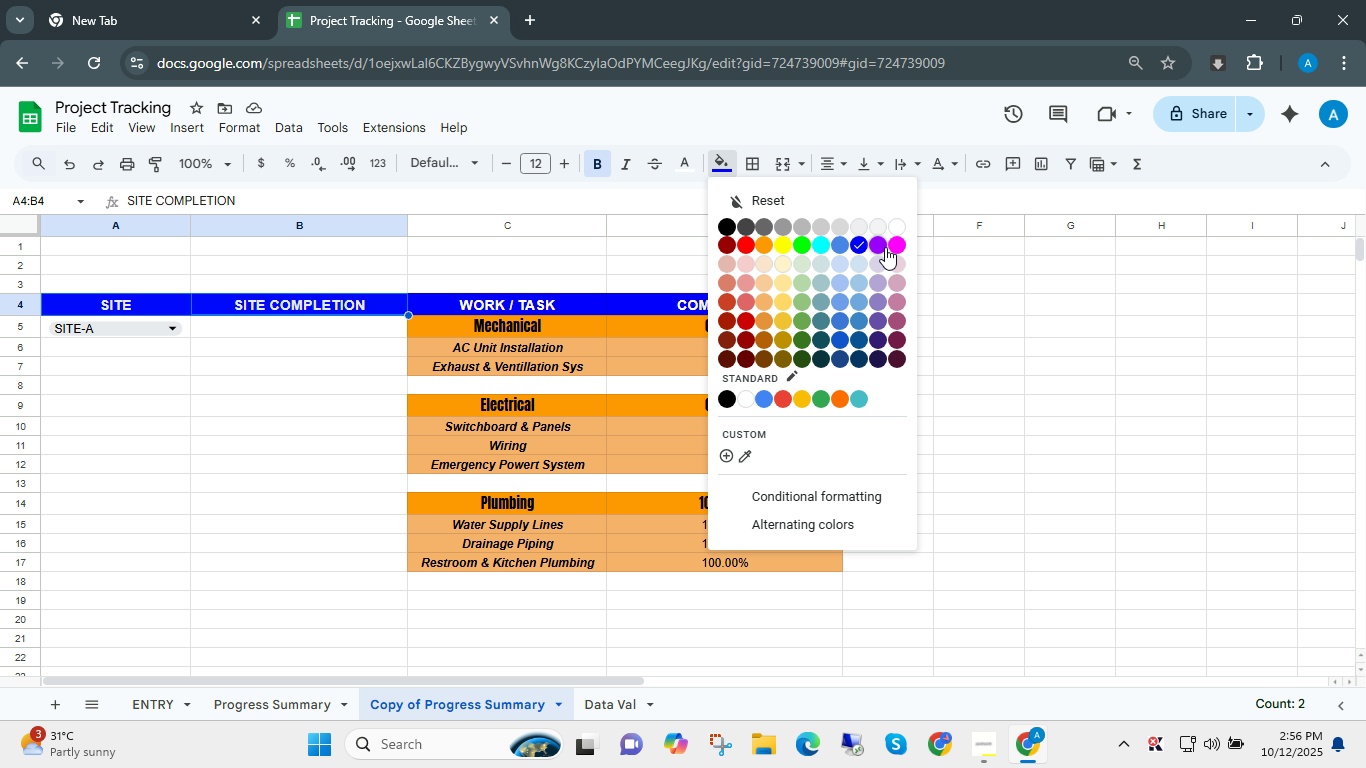 
left_click([878, 246])
 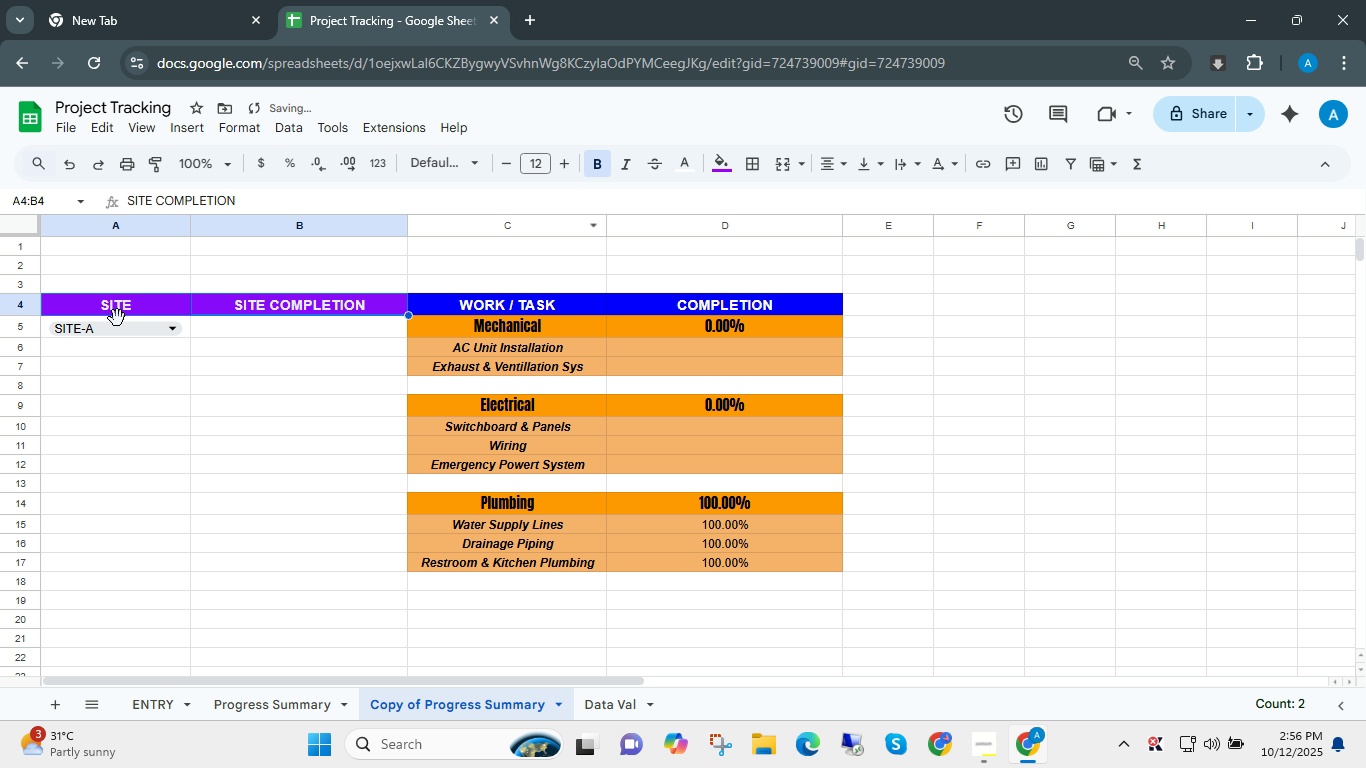 
left_click_drag(start_coordinate=[107, 310], to_coordinate=[356, 308])
 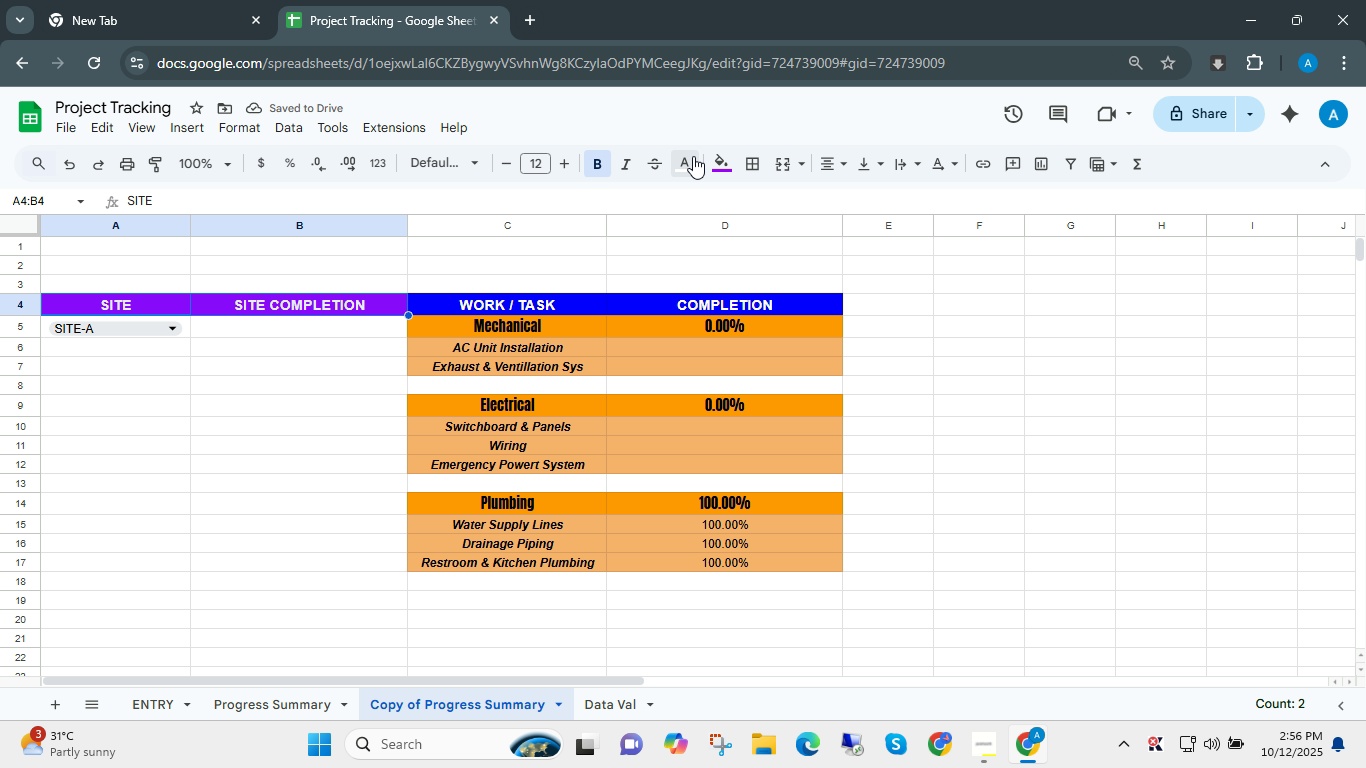 
left_click([692, 156])
 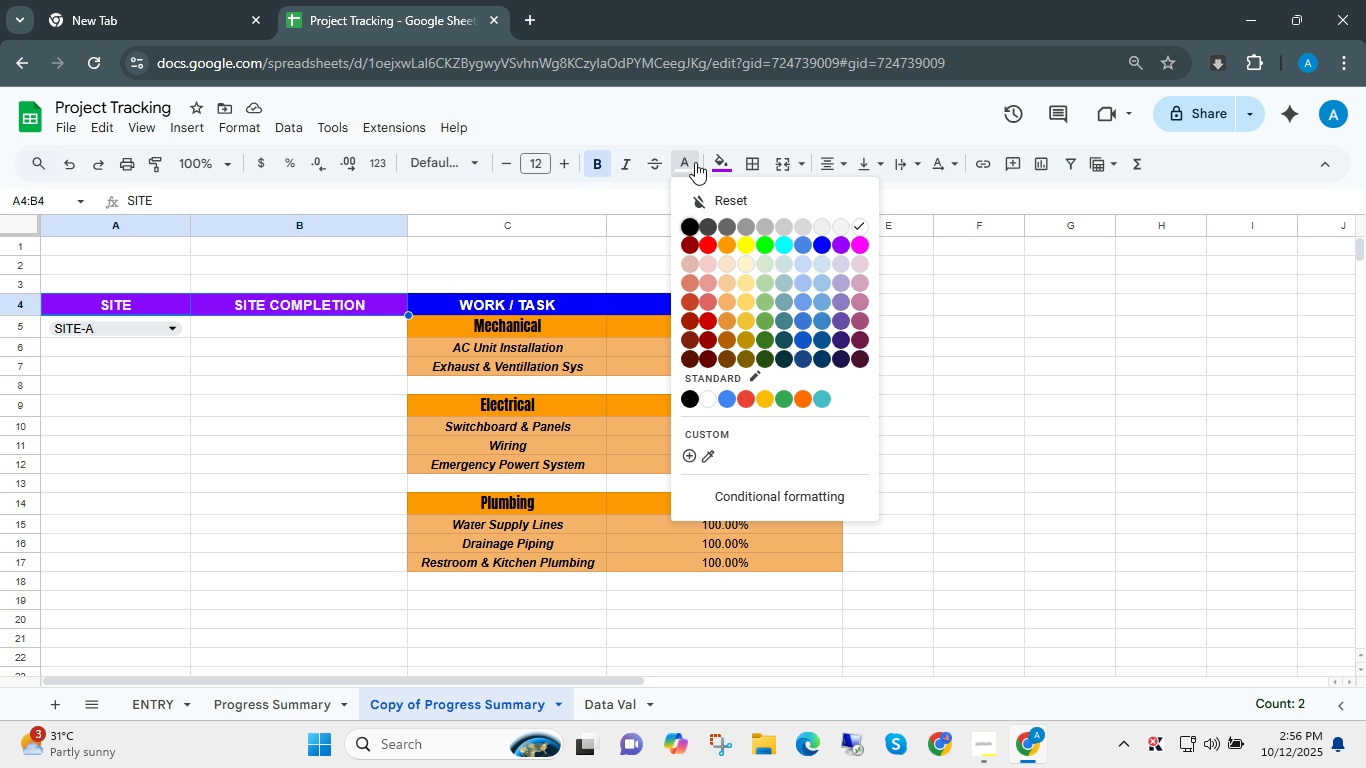 
left_click([717, 165])
 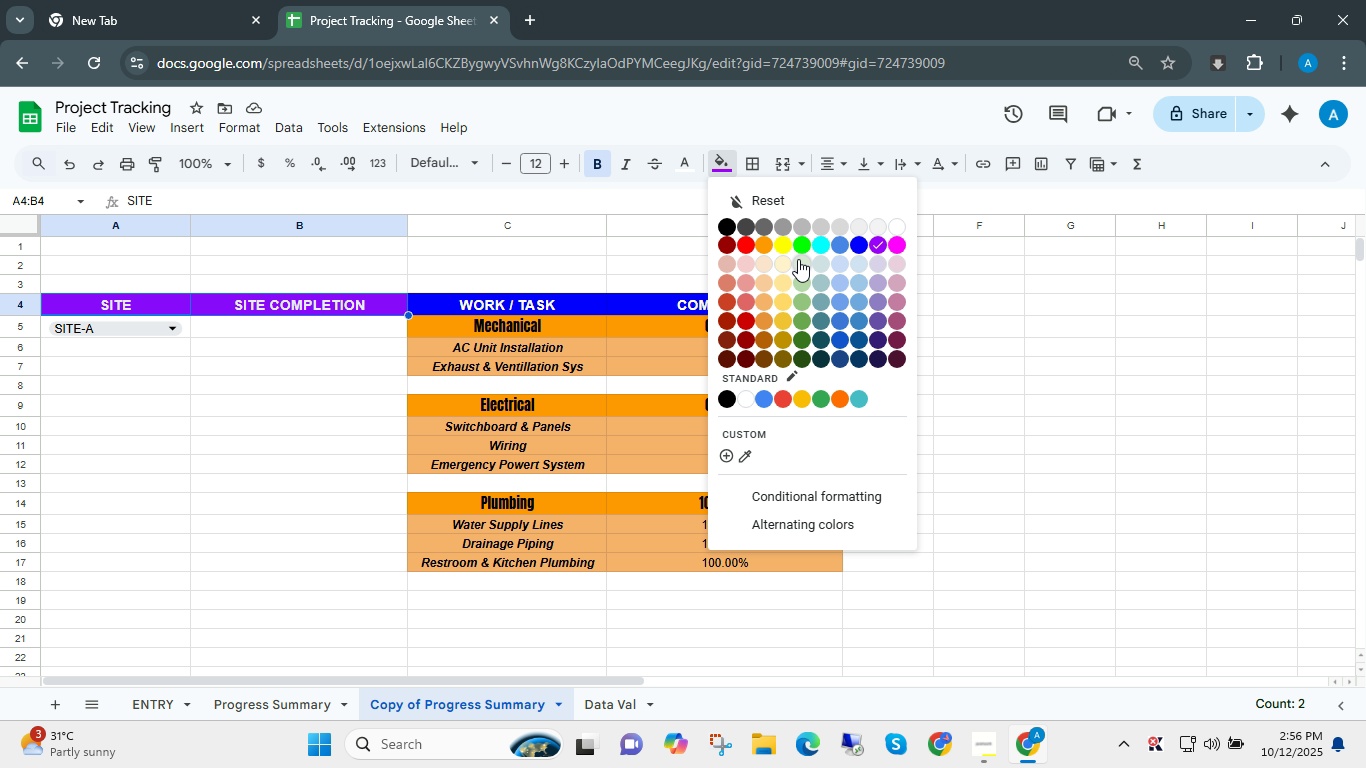 
left_click([799, 246])
 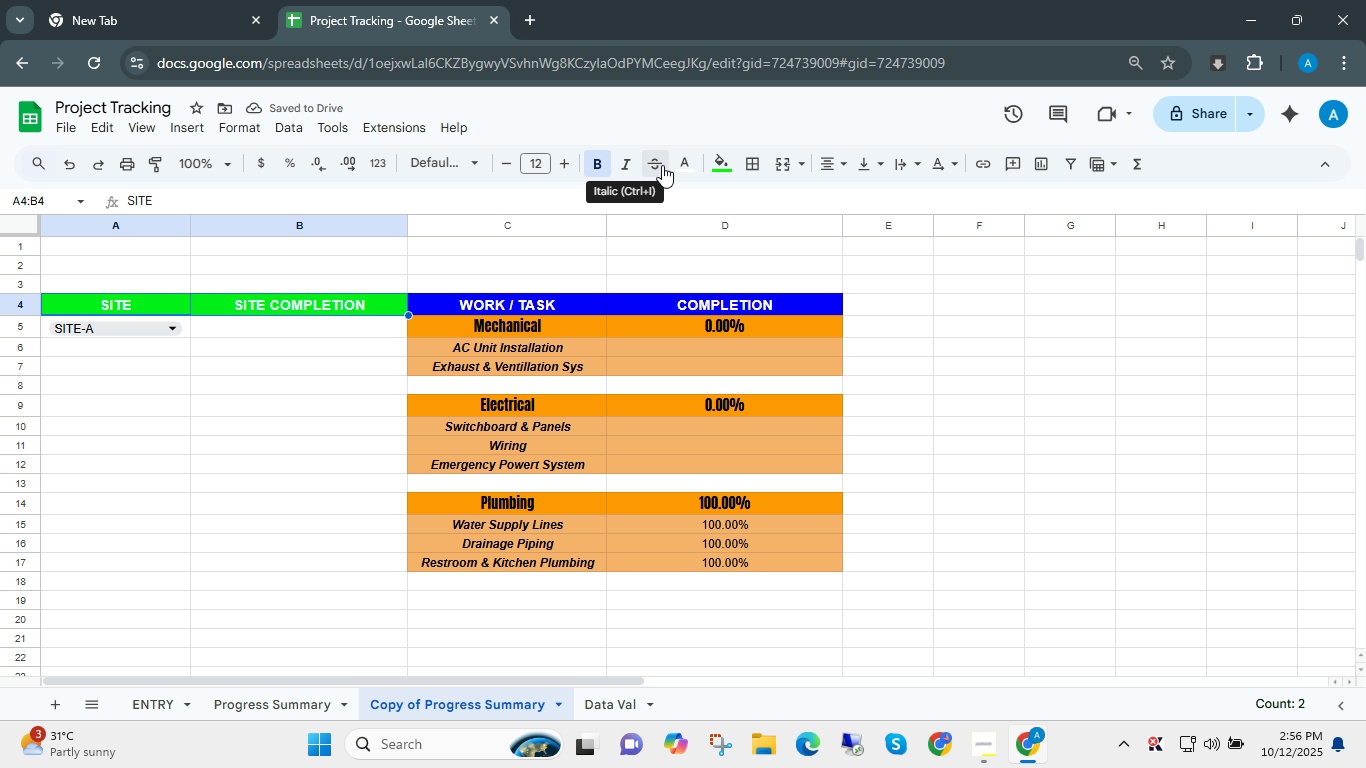 
left_click([713, 164])
 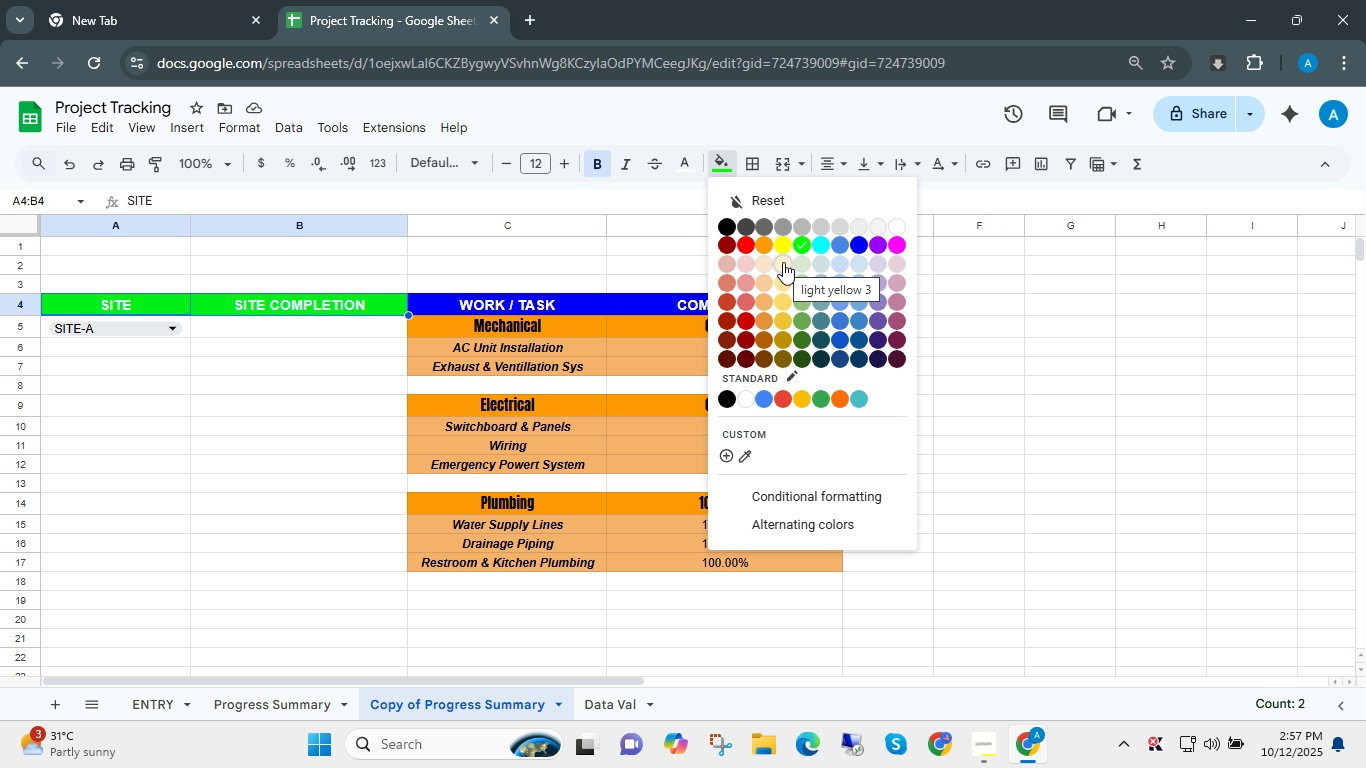 
wait(17.85)
 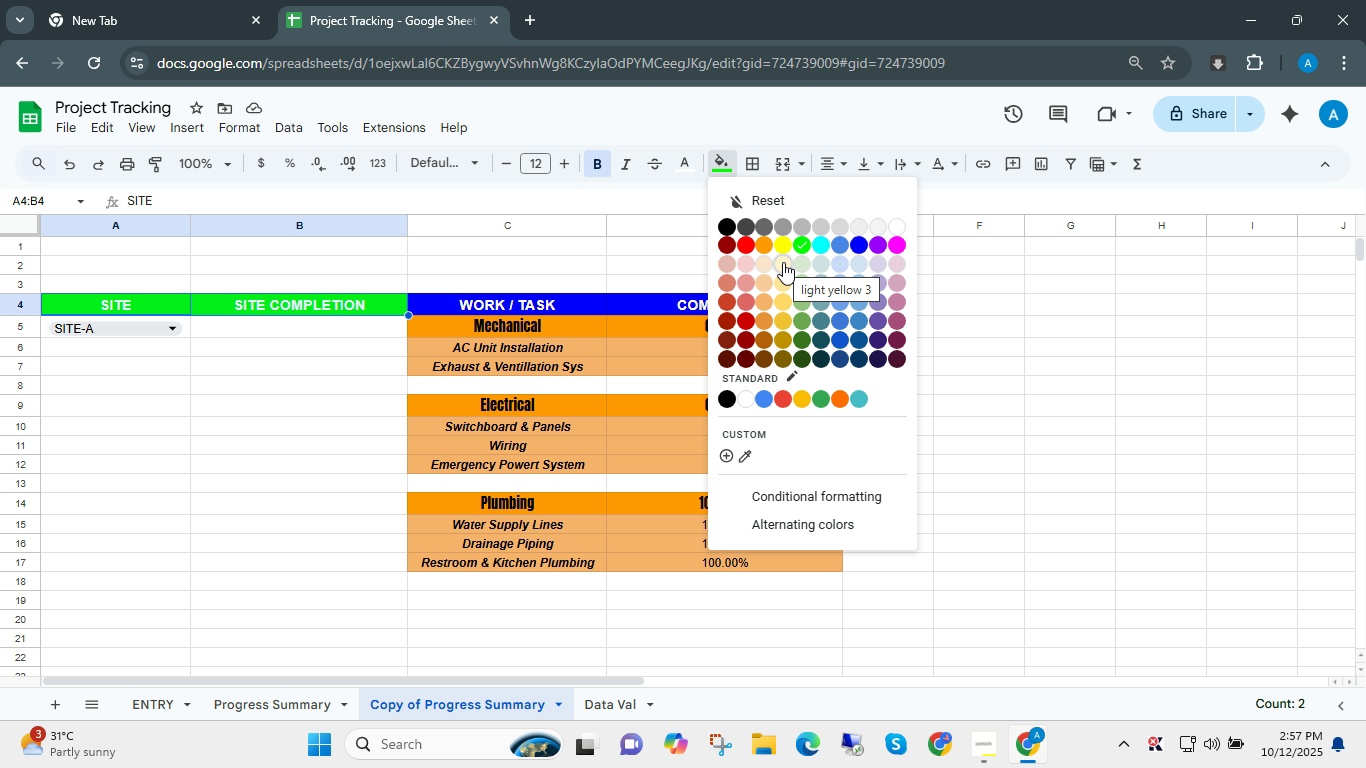 
left_click([800, 319])
 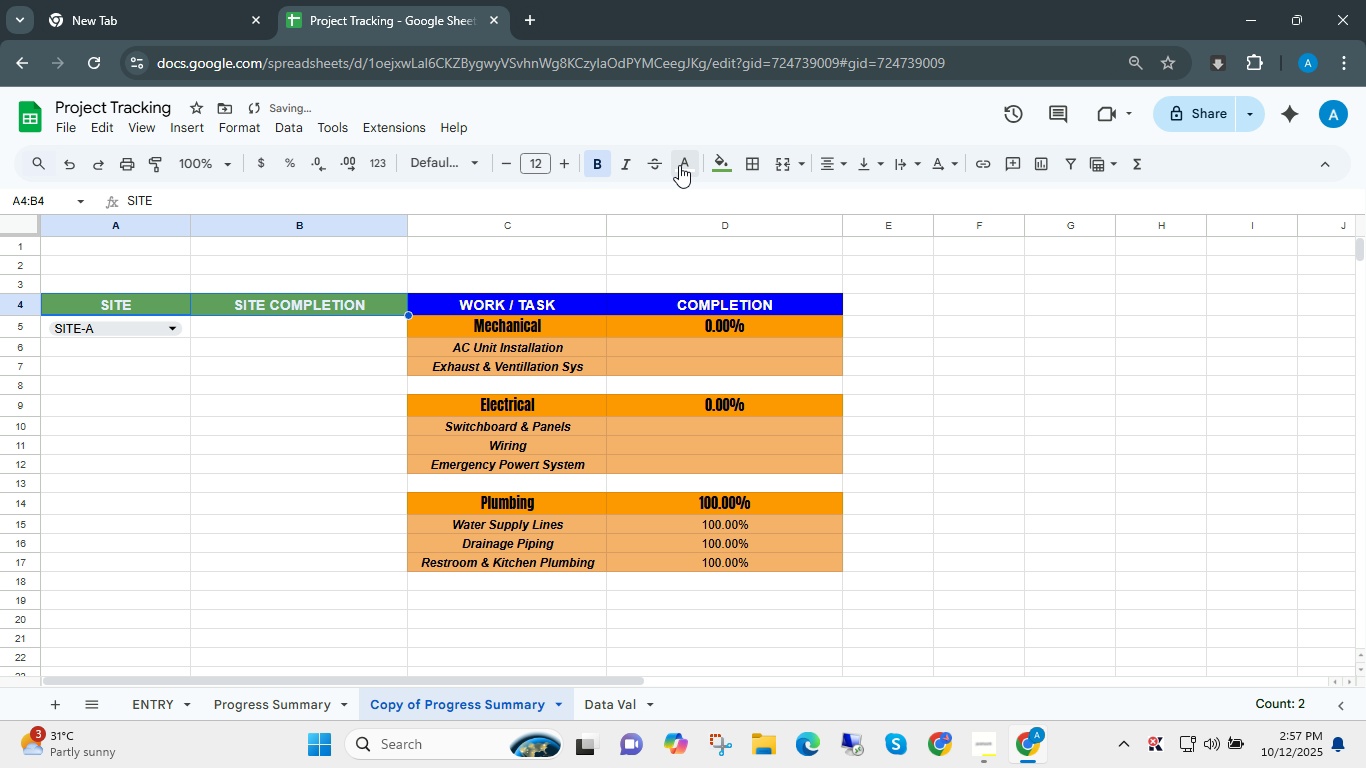 
left_click([717, 163])
 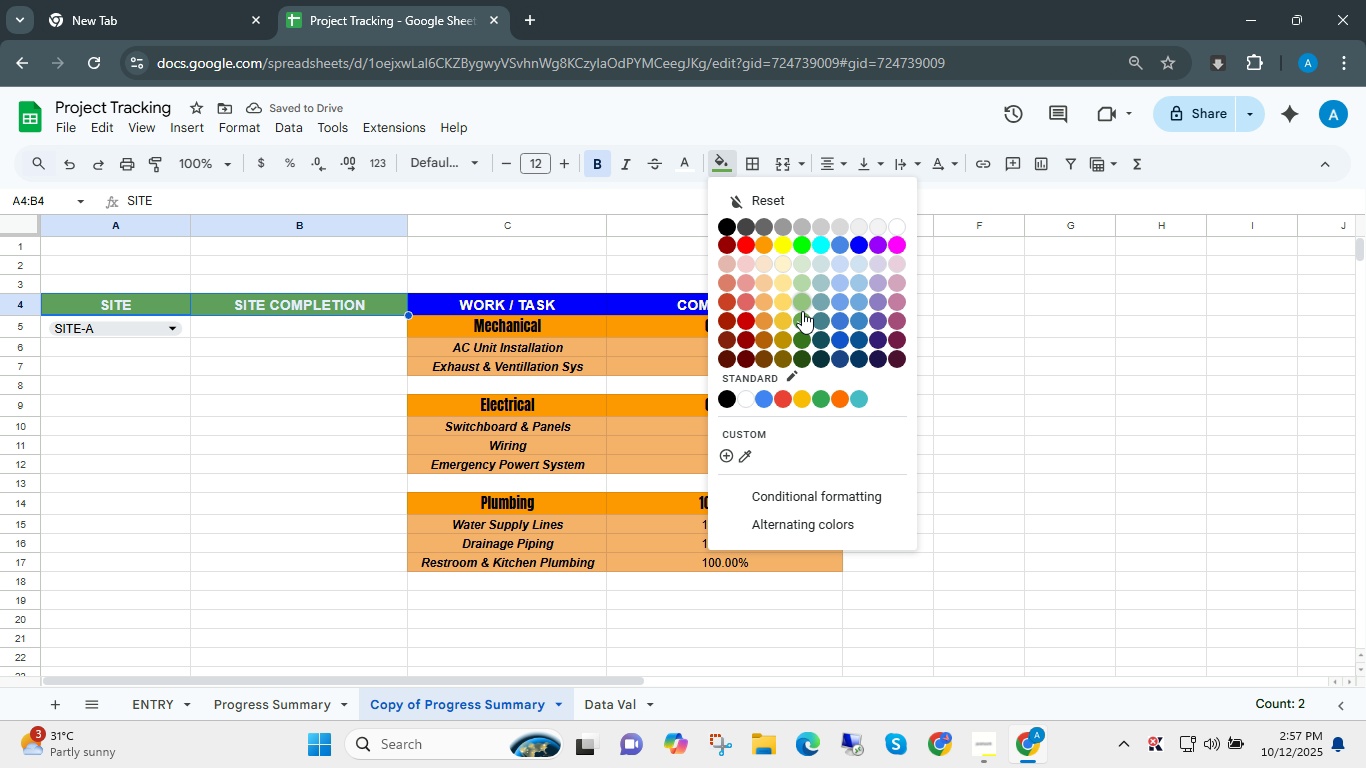 
left_click([801, 342])
 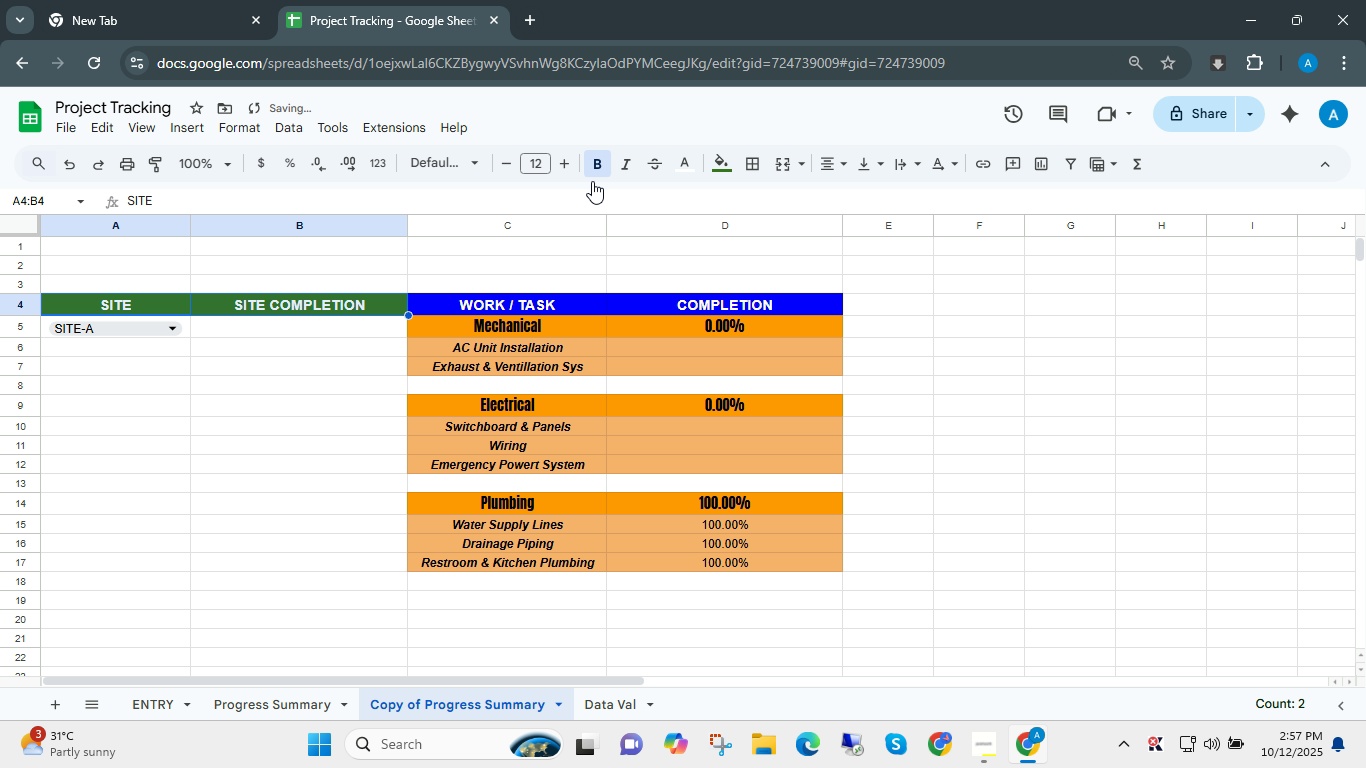 
left_click([274, 456])
 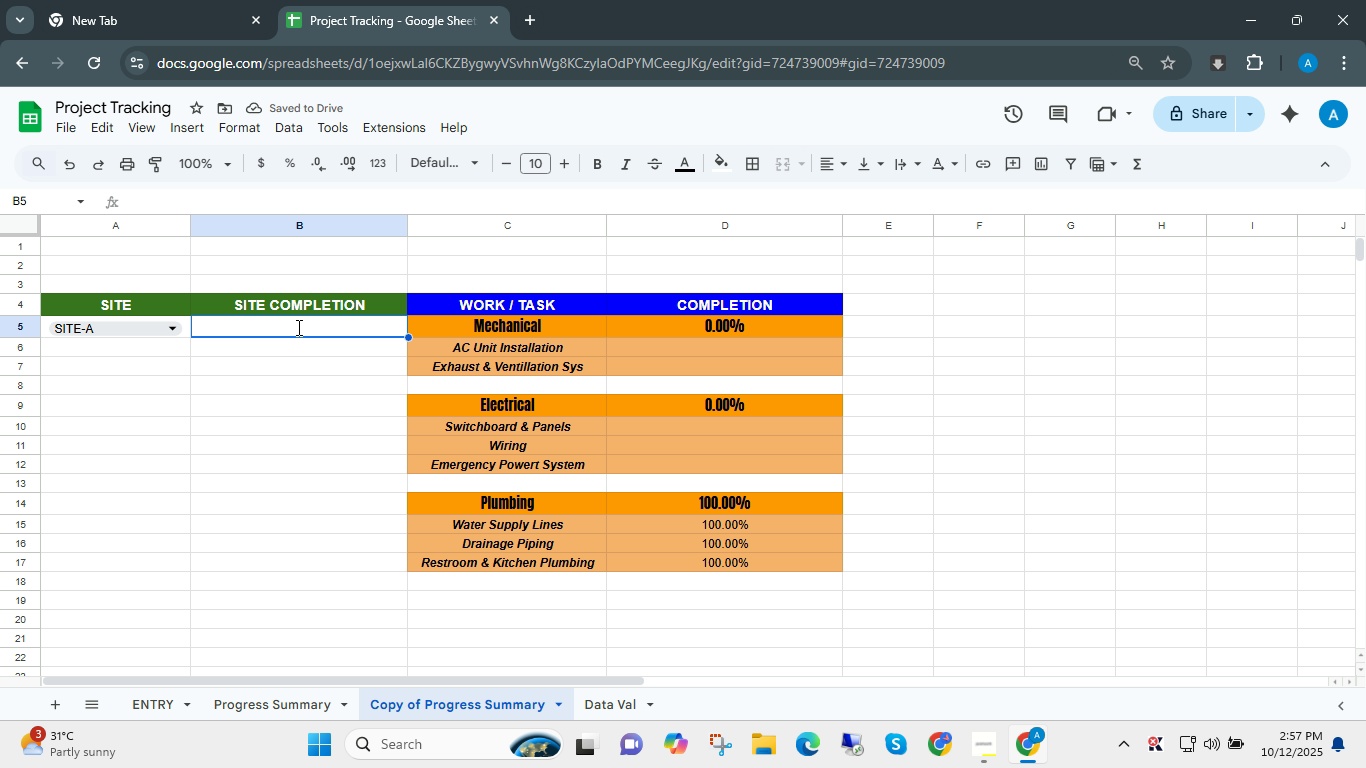 
key(Equal)
 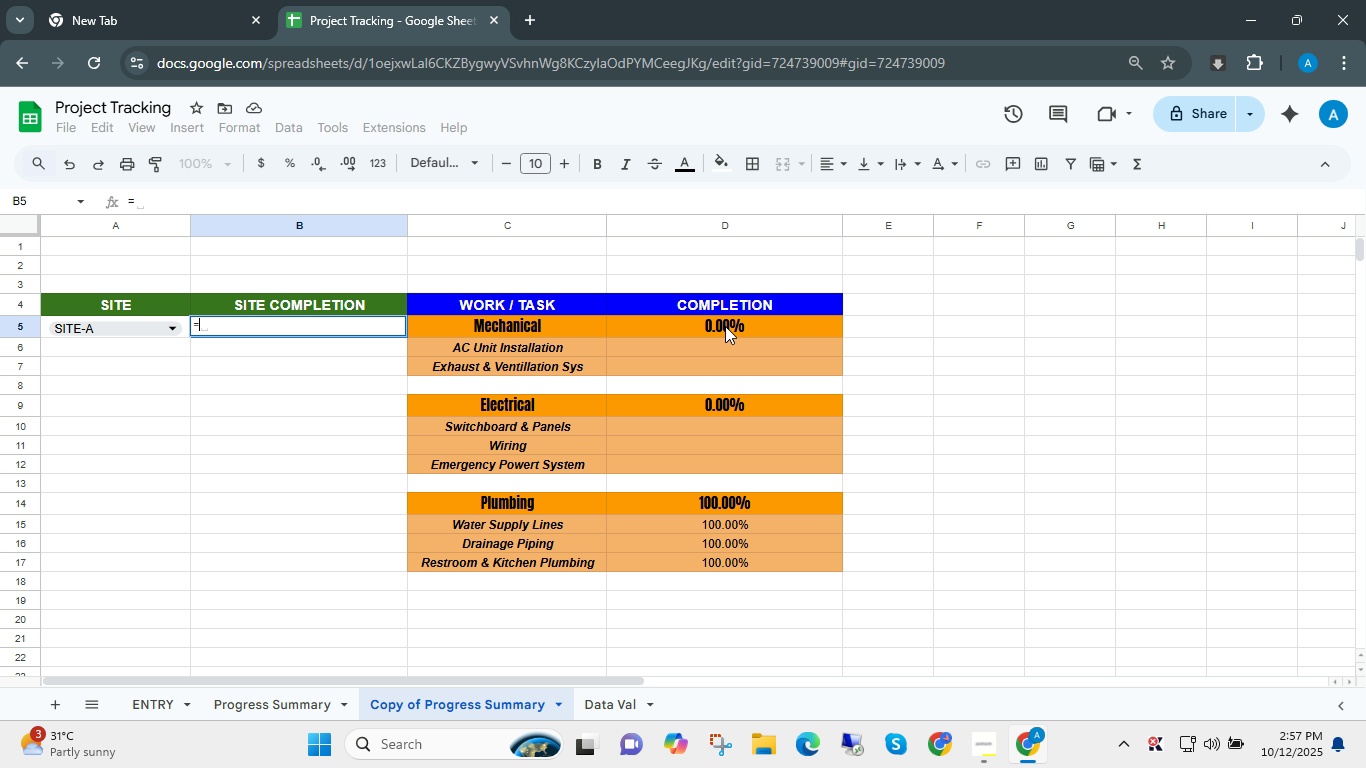 
wait(10.14)
 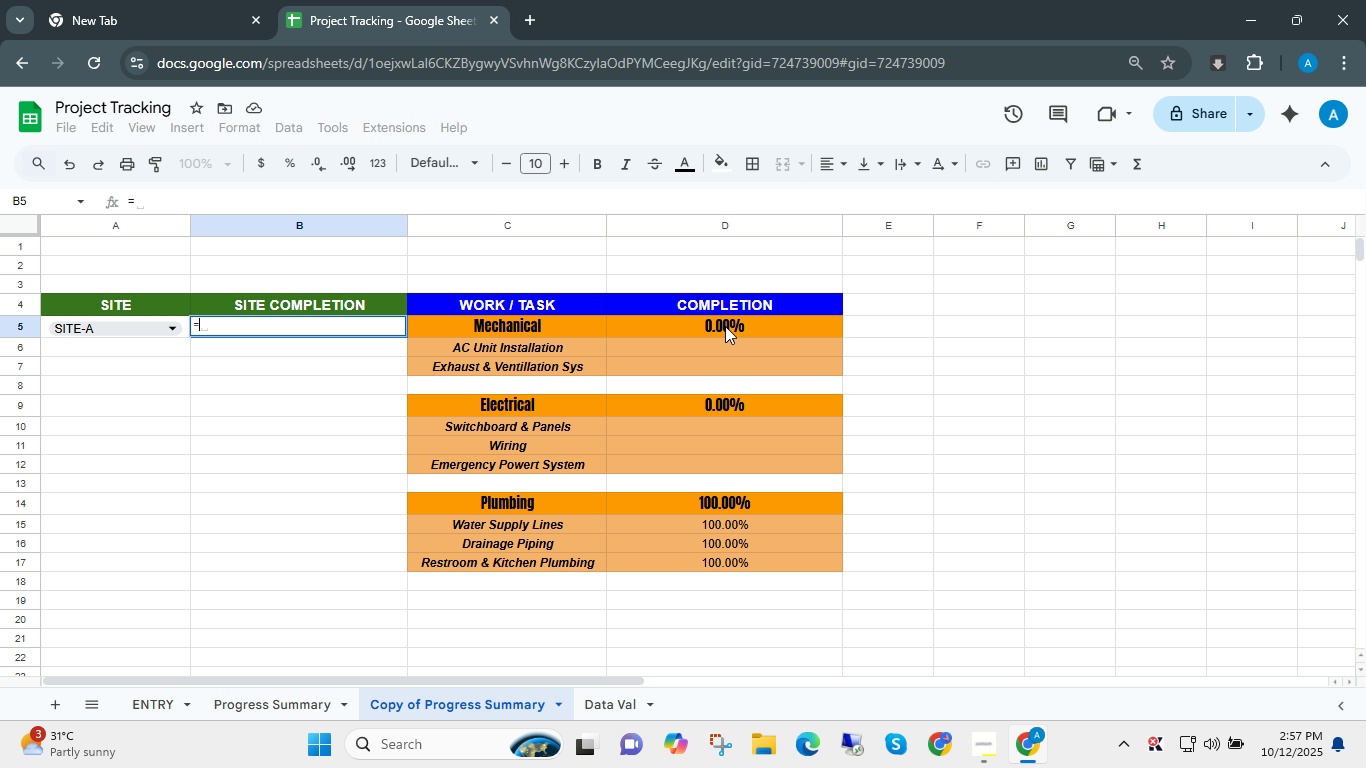 
type(cp)
key(Backspace)
type(ountif)
key(Tab)
 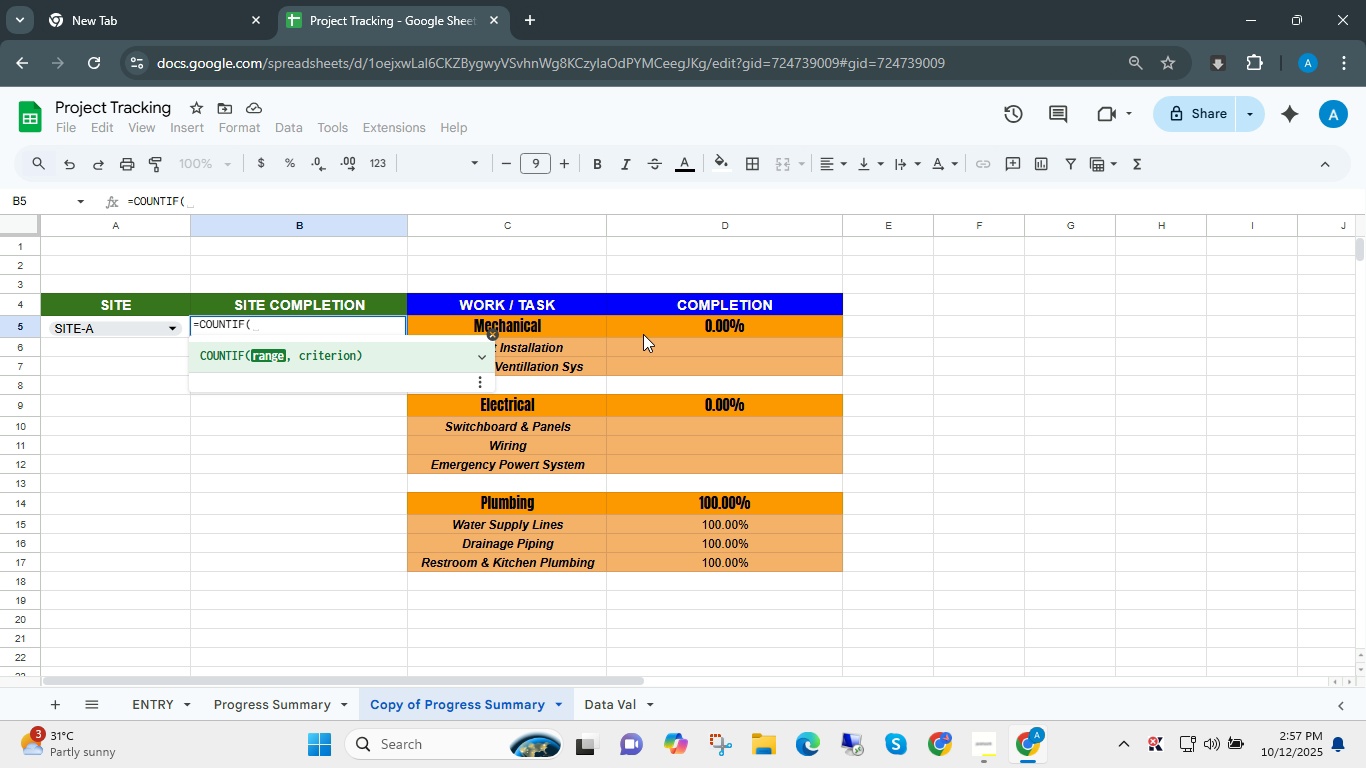 
left_click([646, 326])
 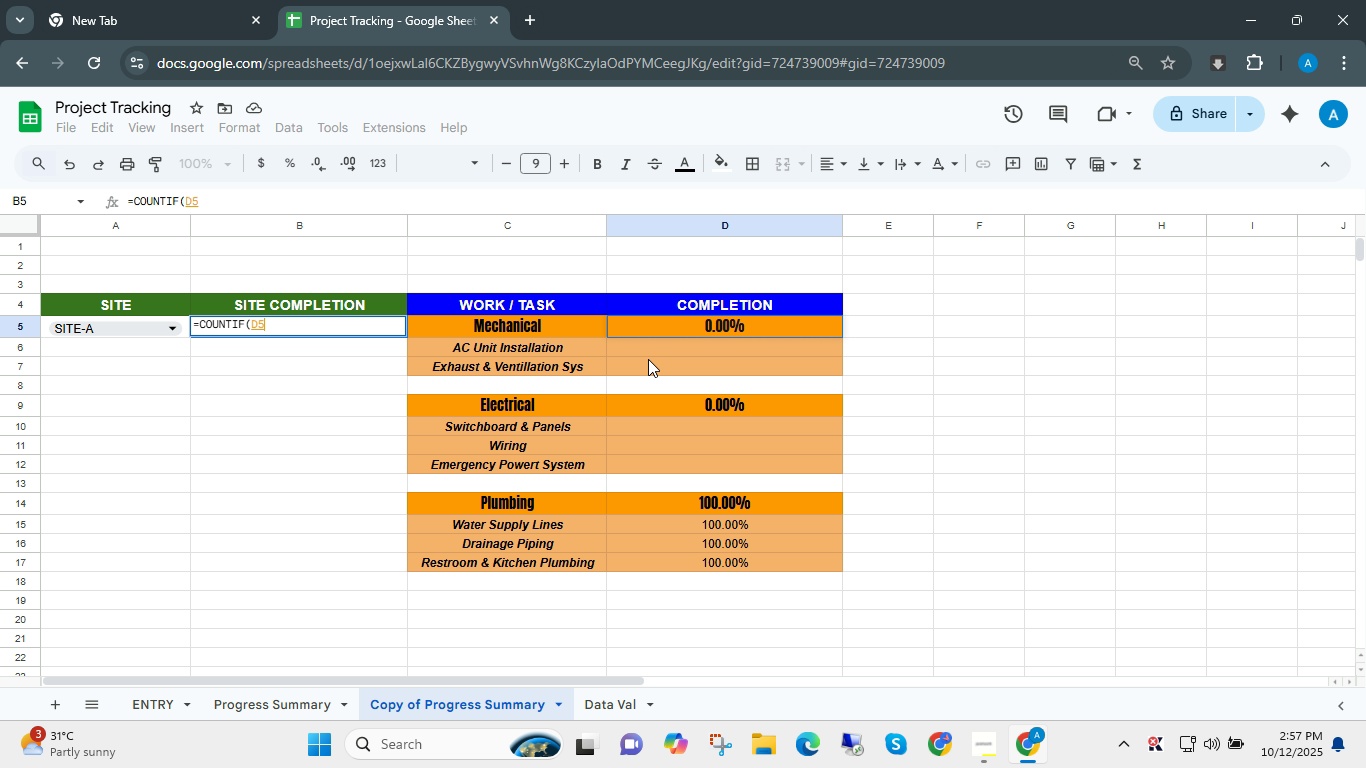 
hold_key(key=ControlLeft, duration=1.49)
left_click([656, 406])
 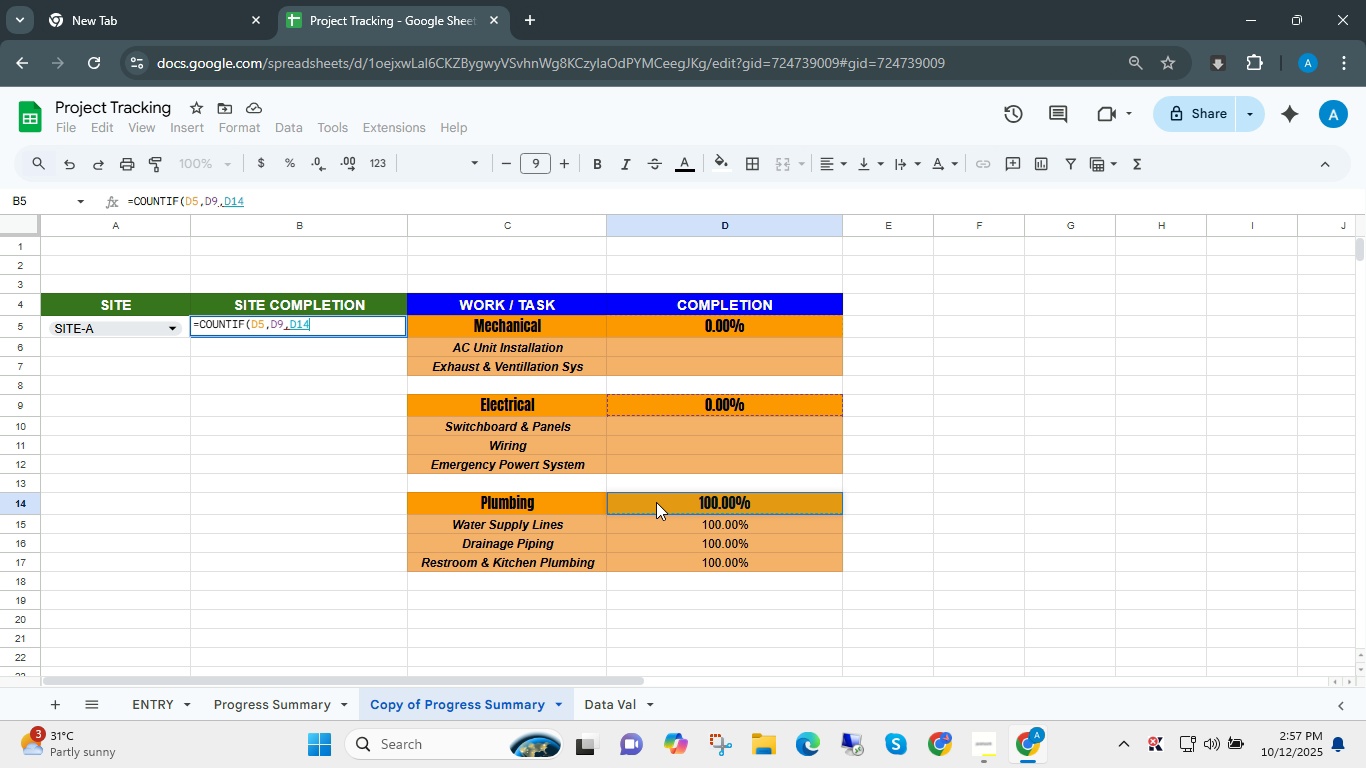 
left_click([656, 502])
 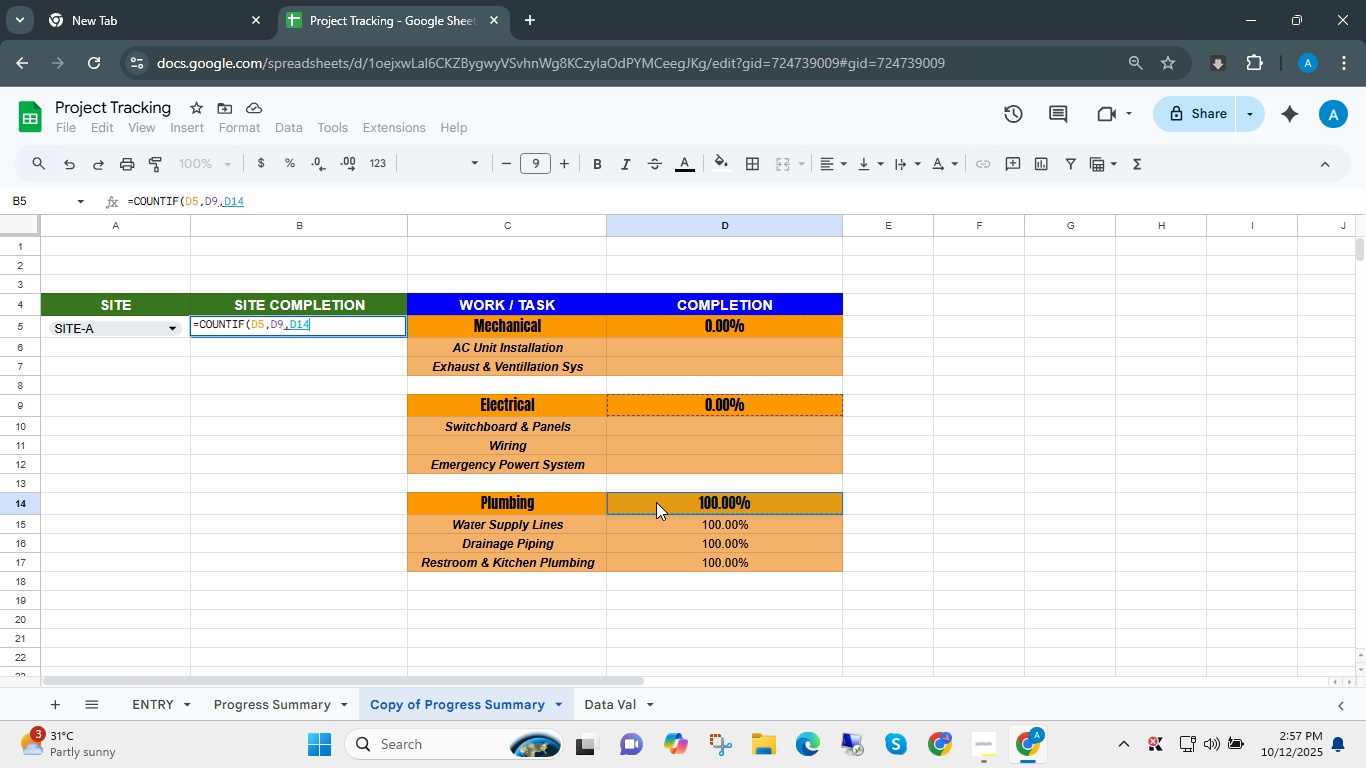 
key(Comma)
 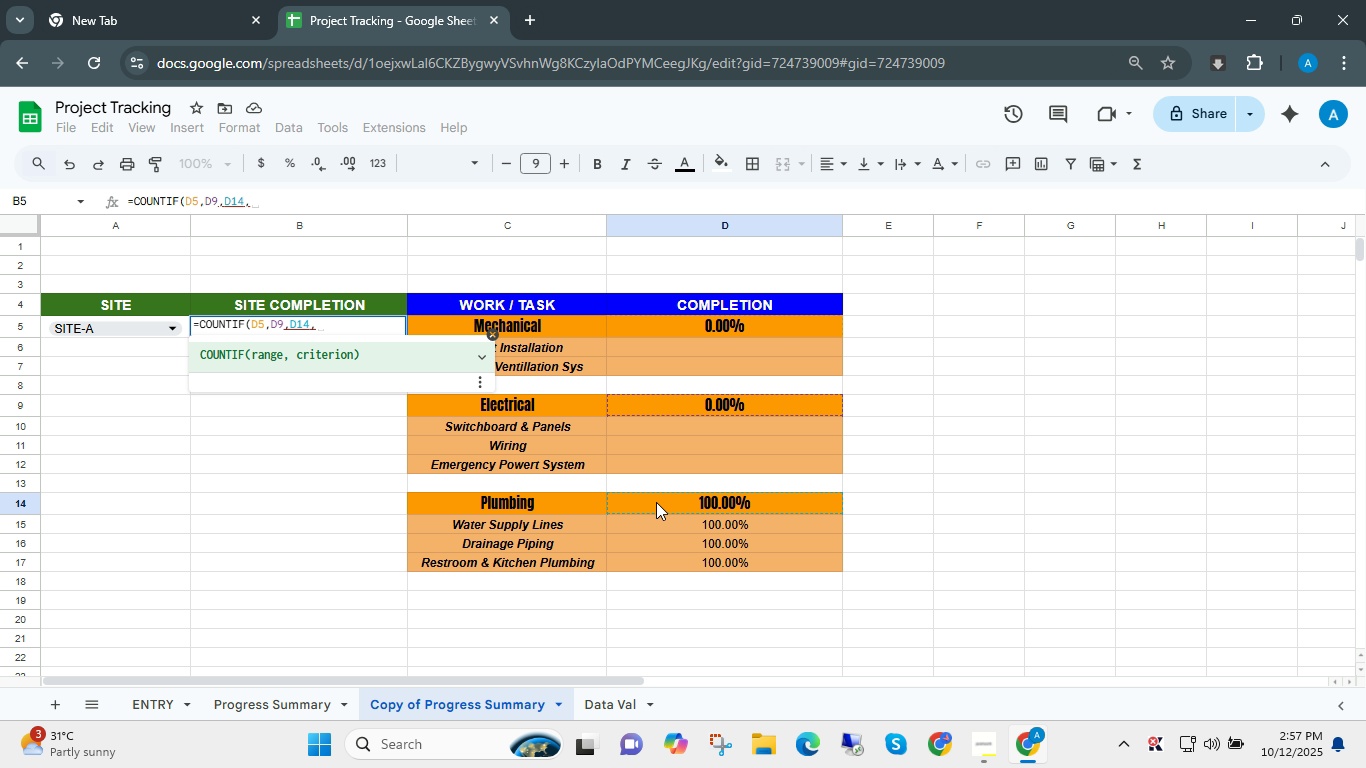 
key(1)
 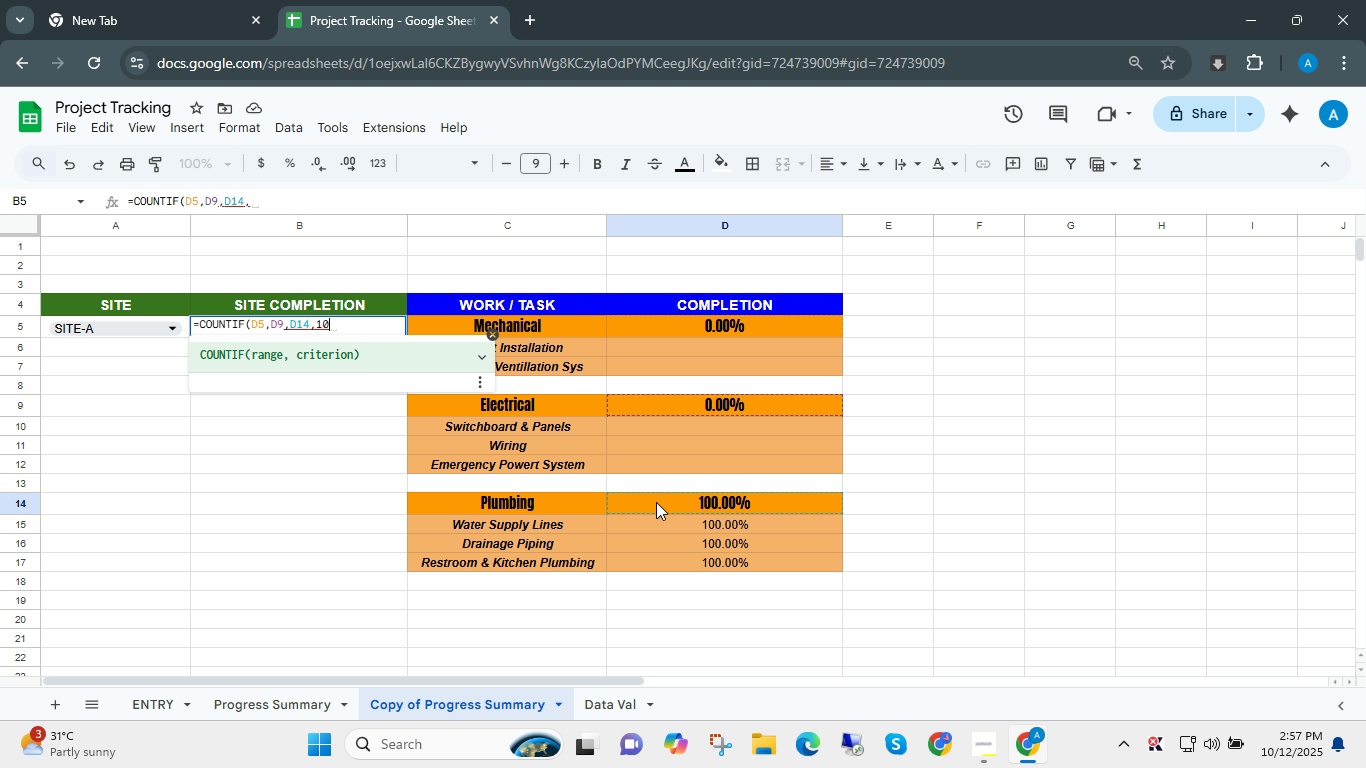 
key(Numpad0)
 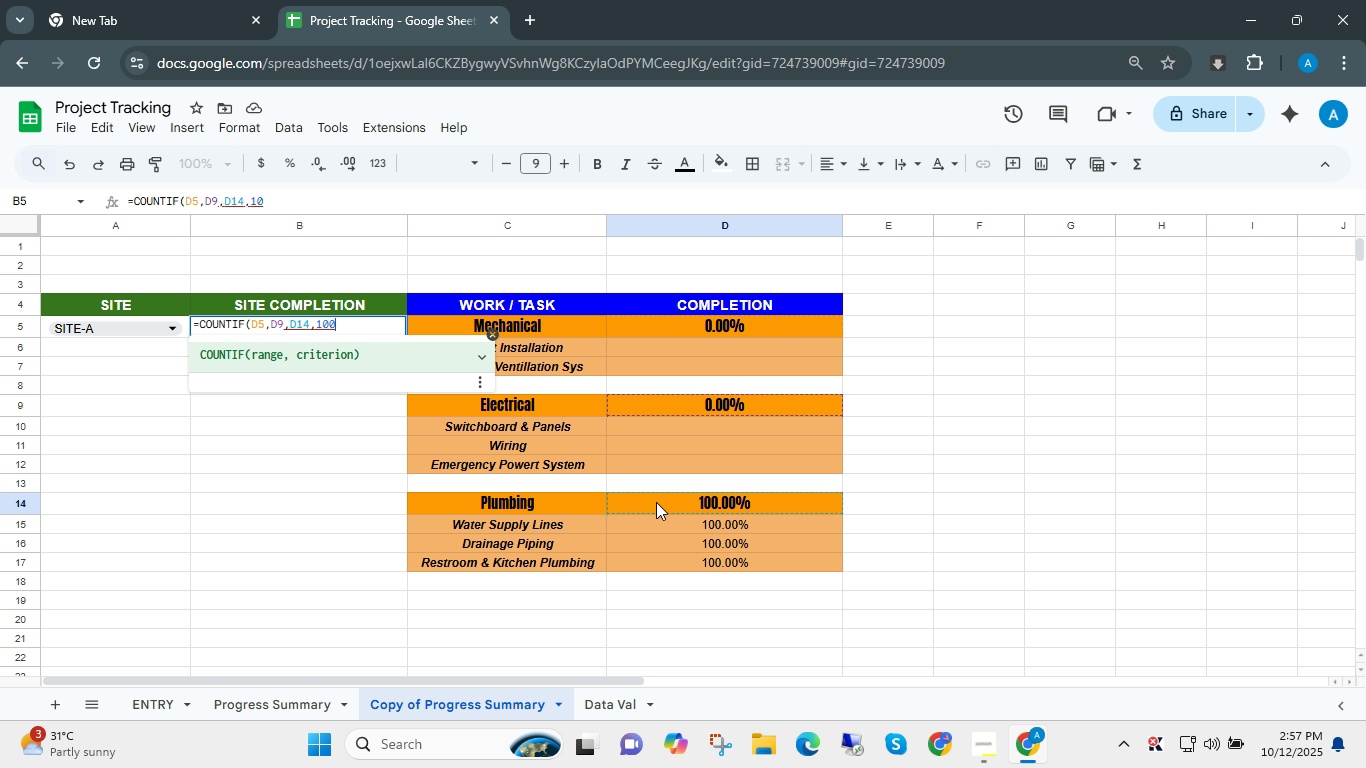 
key(Numpad0)
 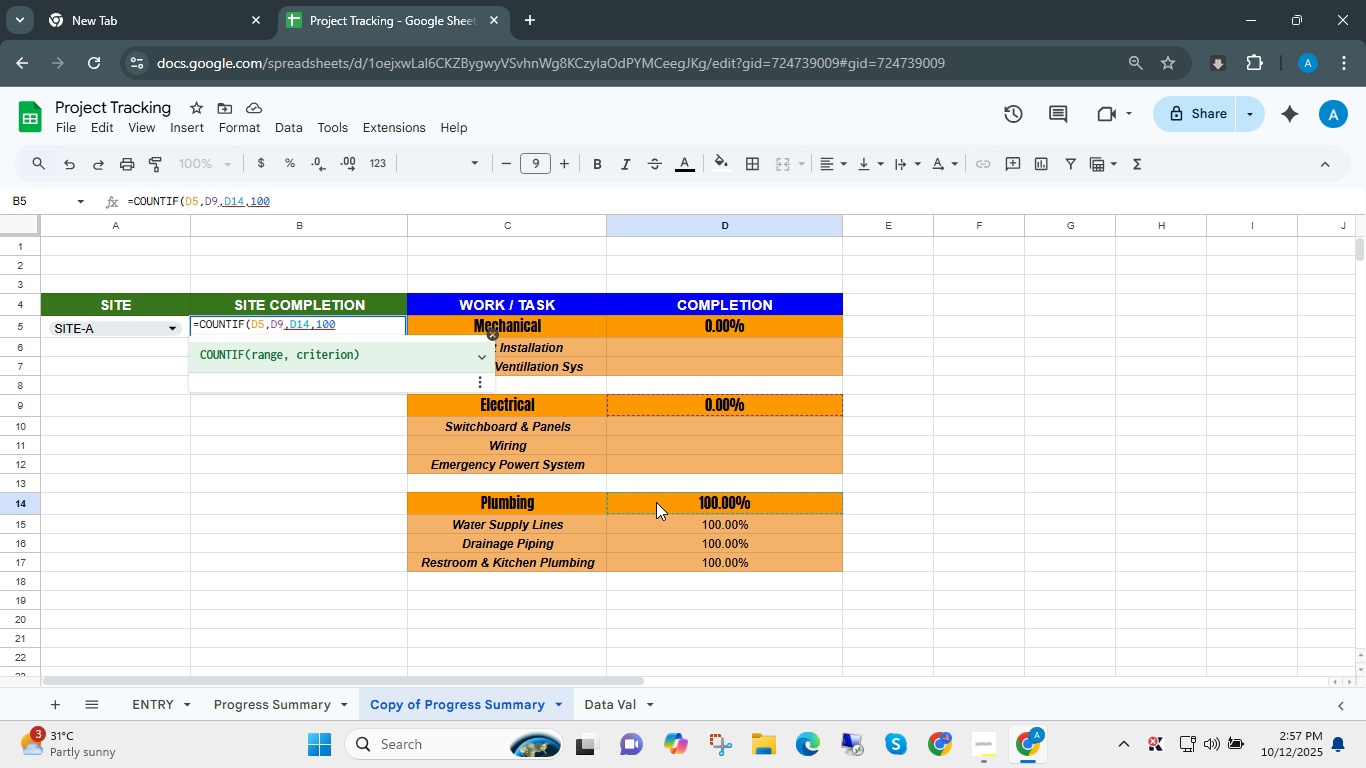 
key(Shift+5)
 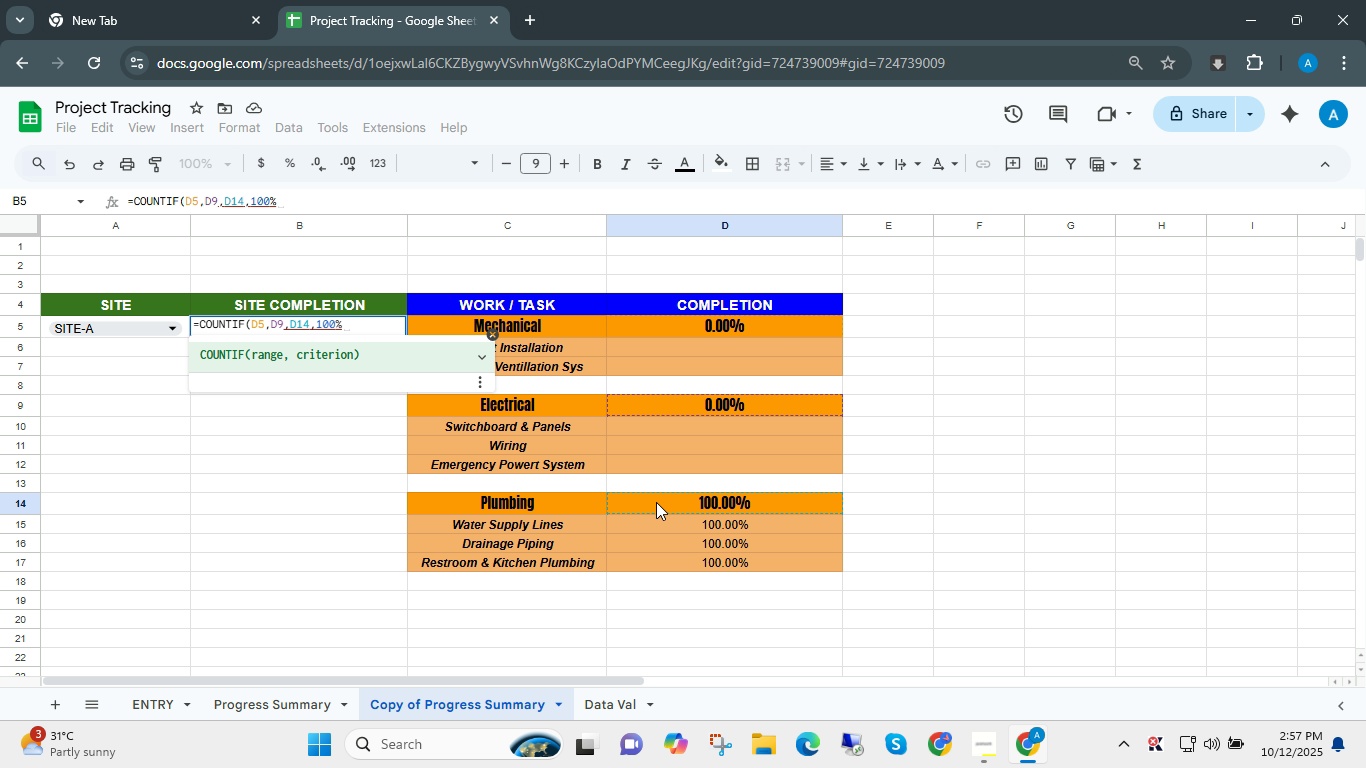 
key(Shift+ShiftLeft)
 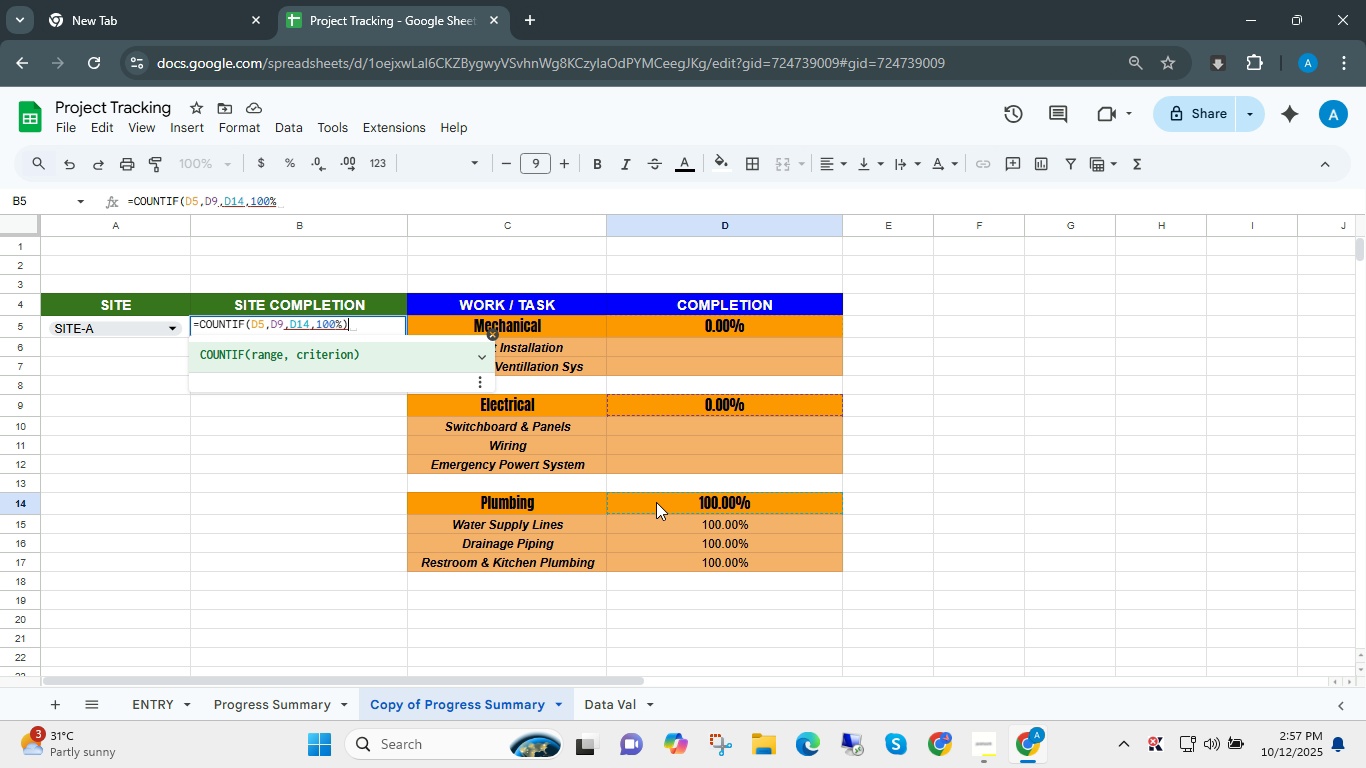 
key(Shift+0)
 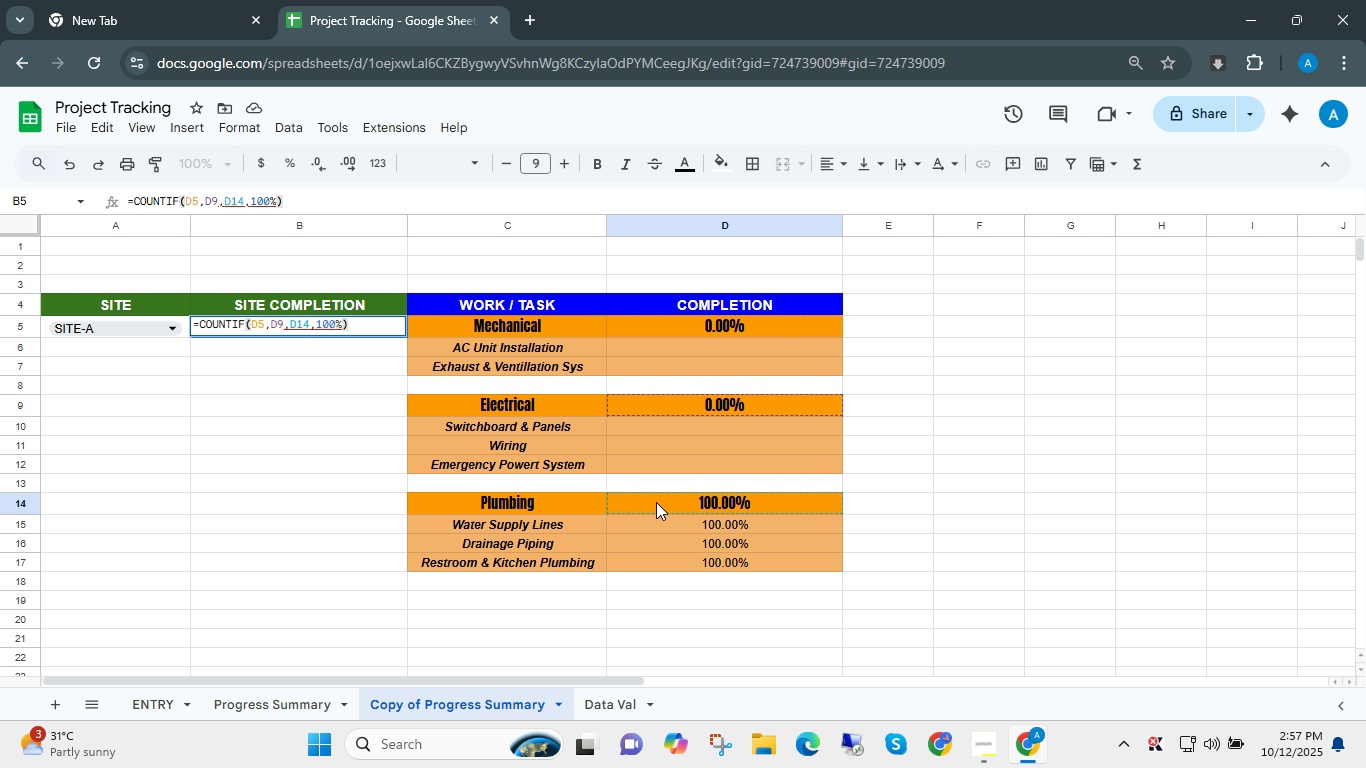 
key(Slash)
 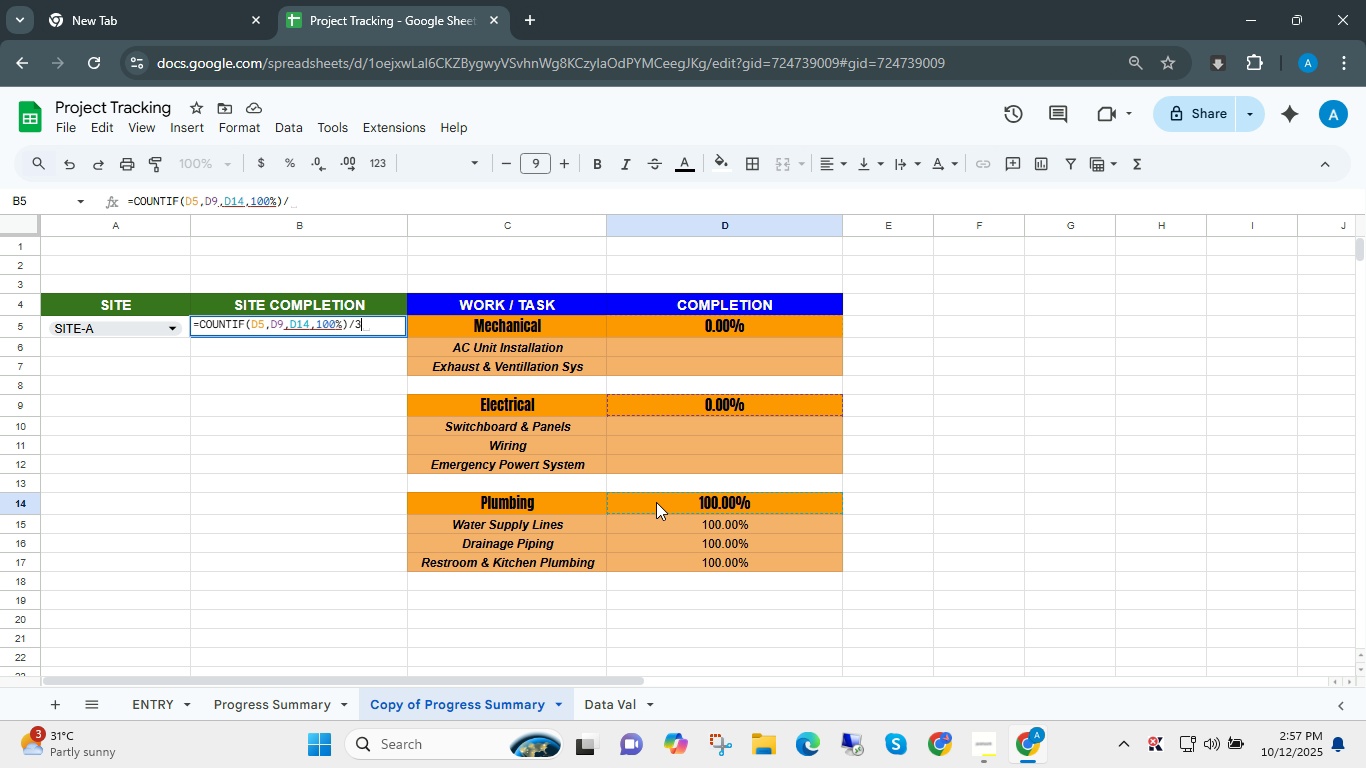 
key(3)
 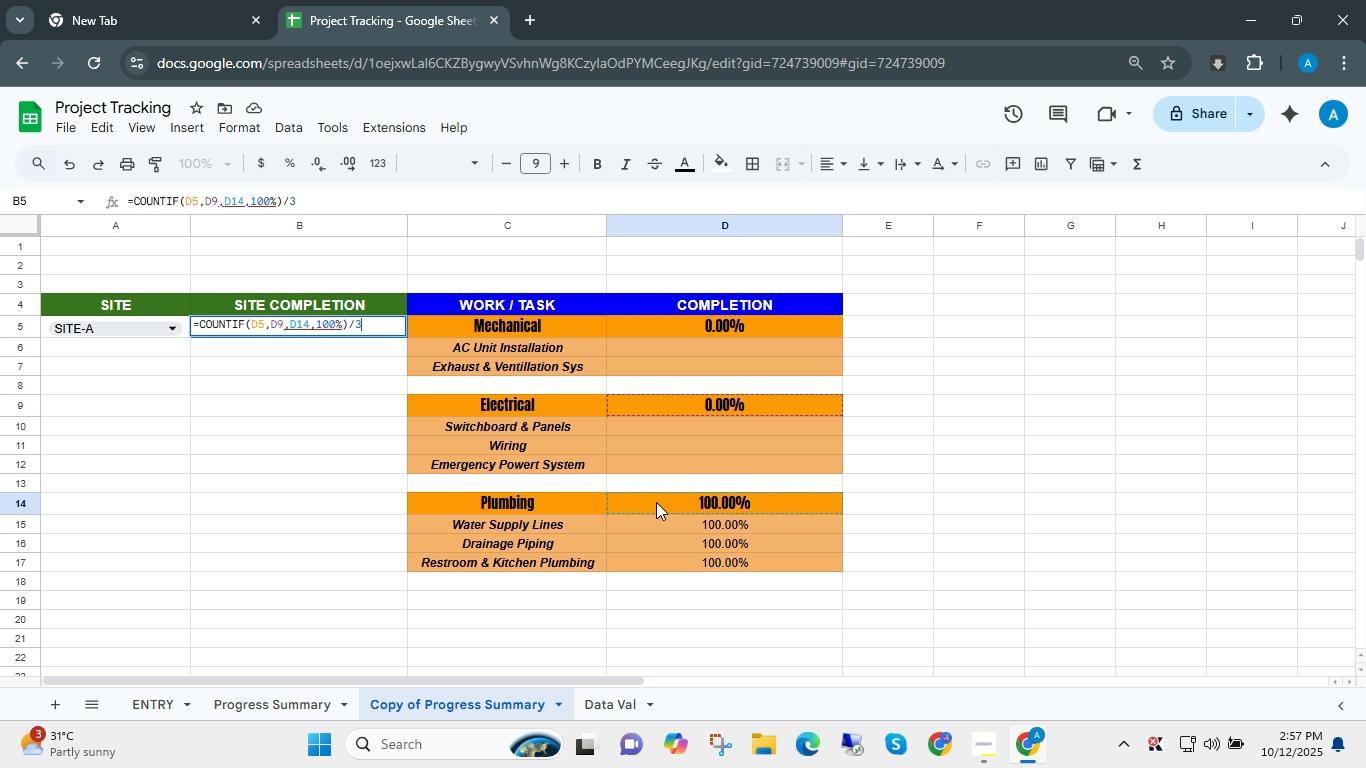 
key(Enter)
 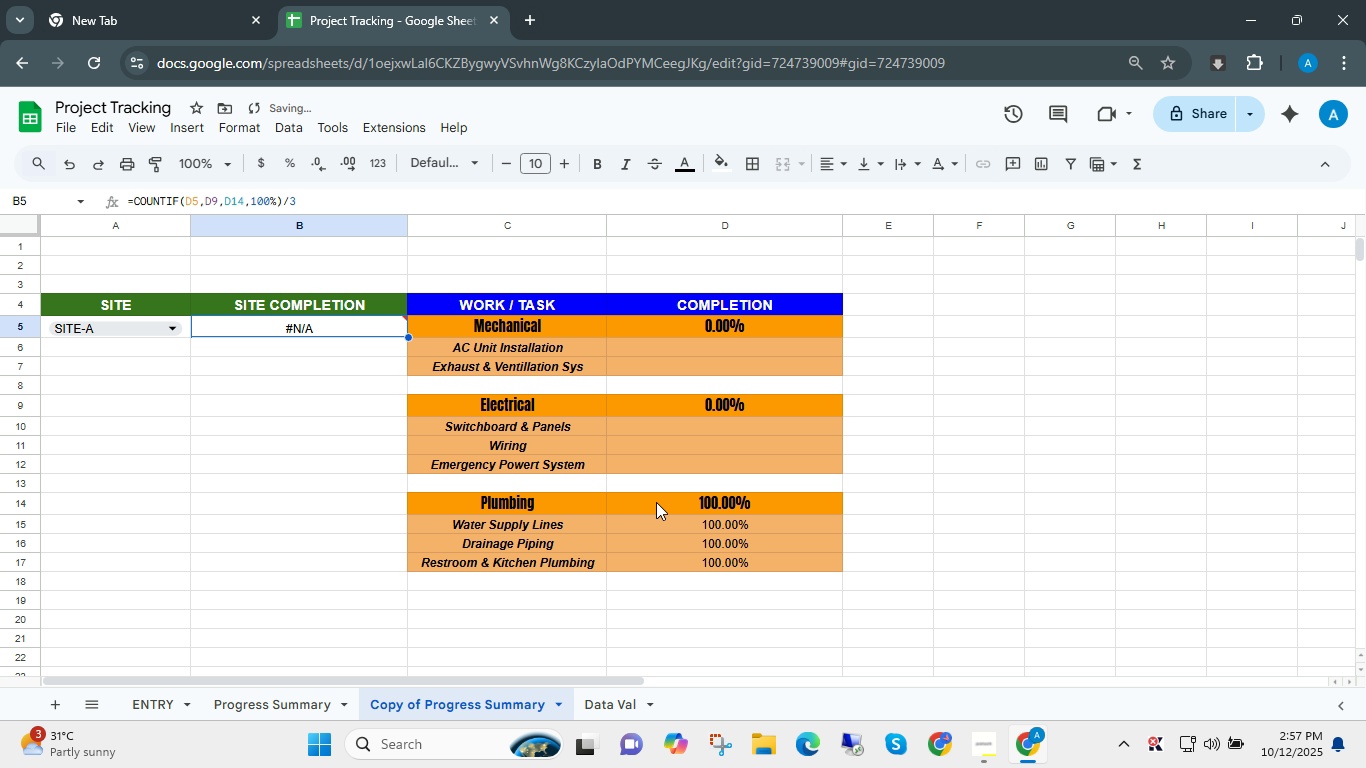 
key(ArrowUp)
 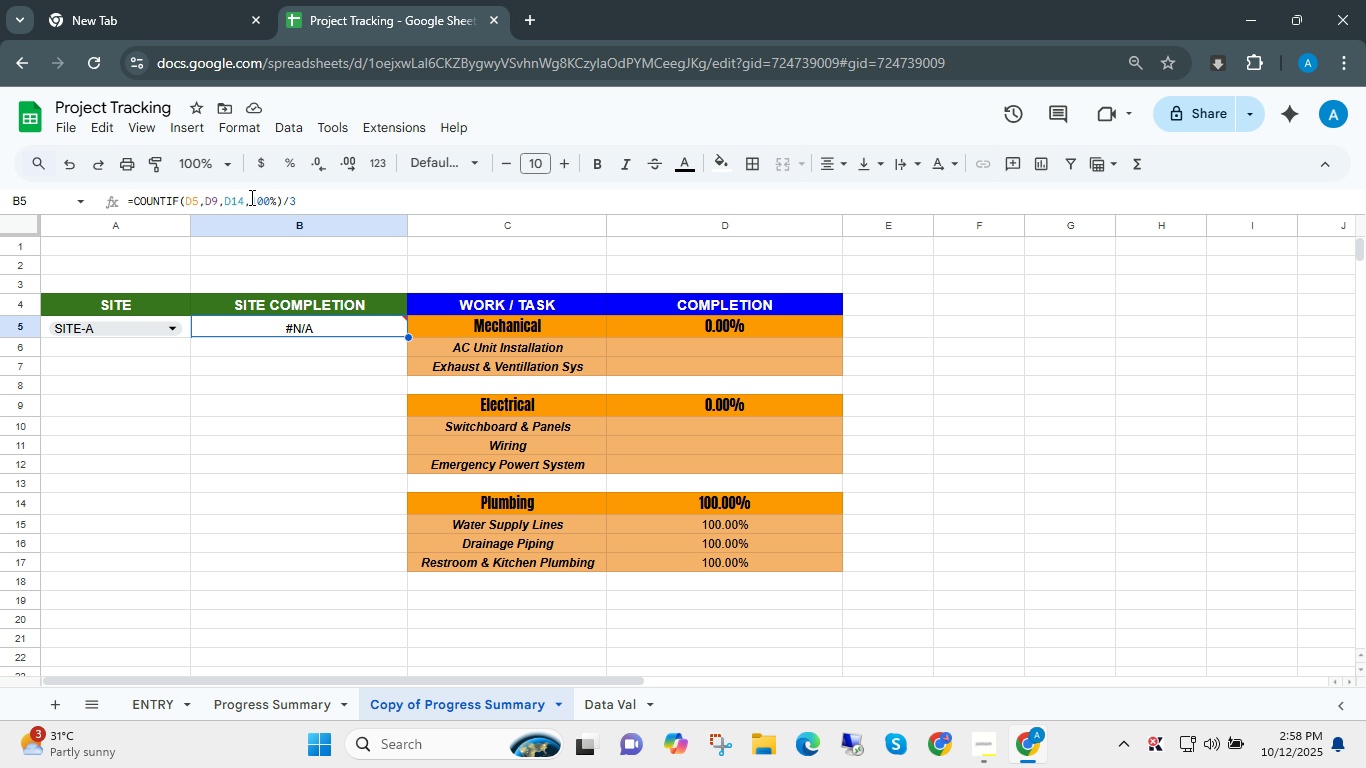 
wait(15.98)
 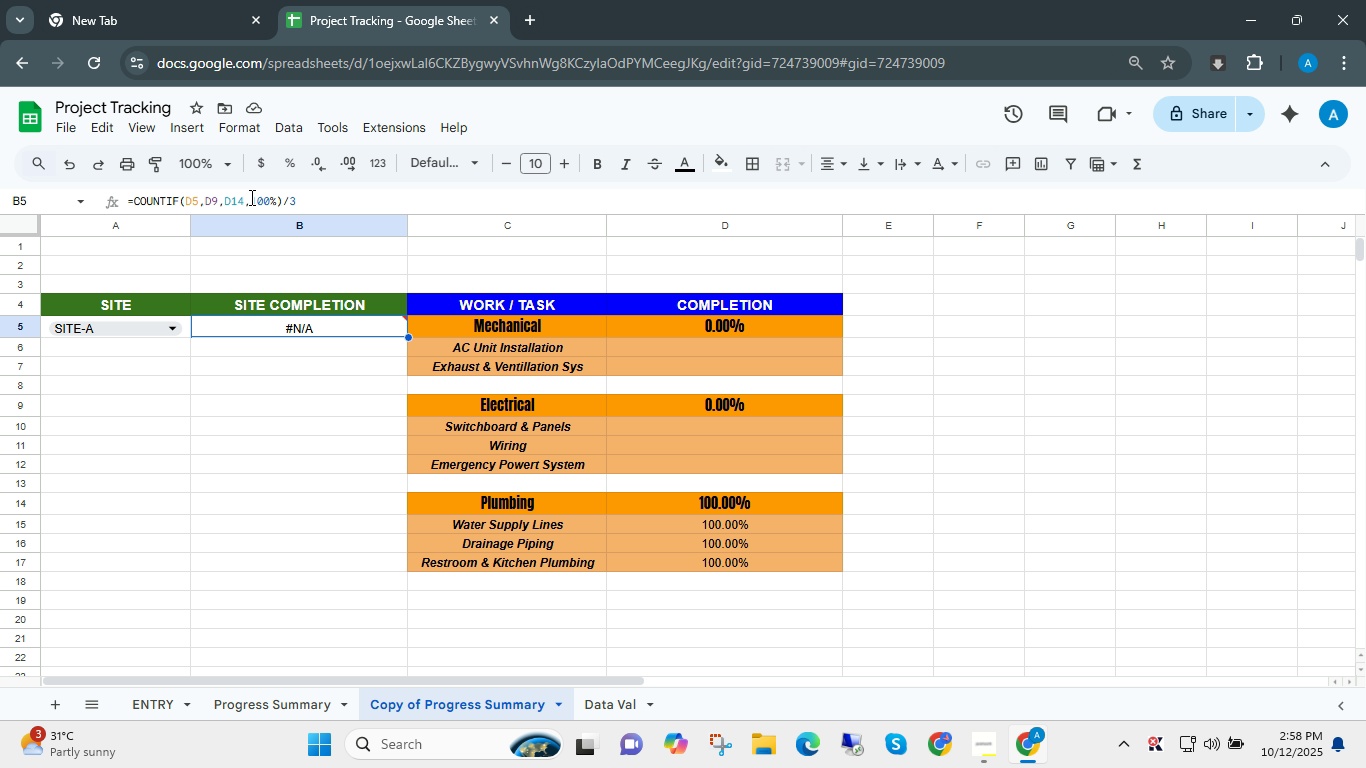 
left_click_drag(start_coordinate=[335, 196], to_coordinate=[187, 199])
 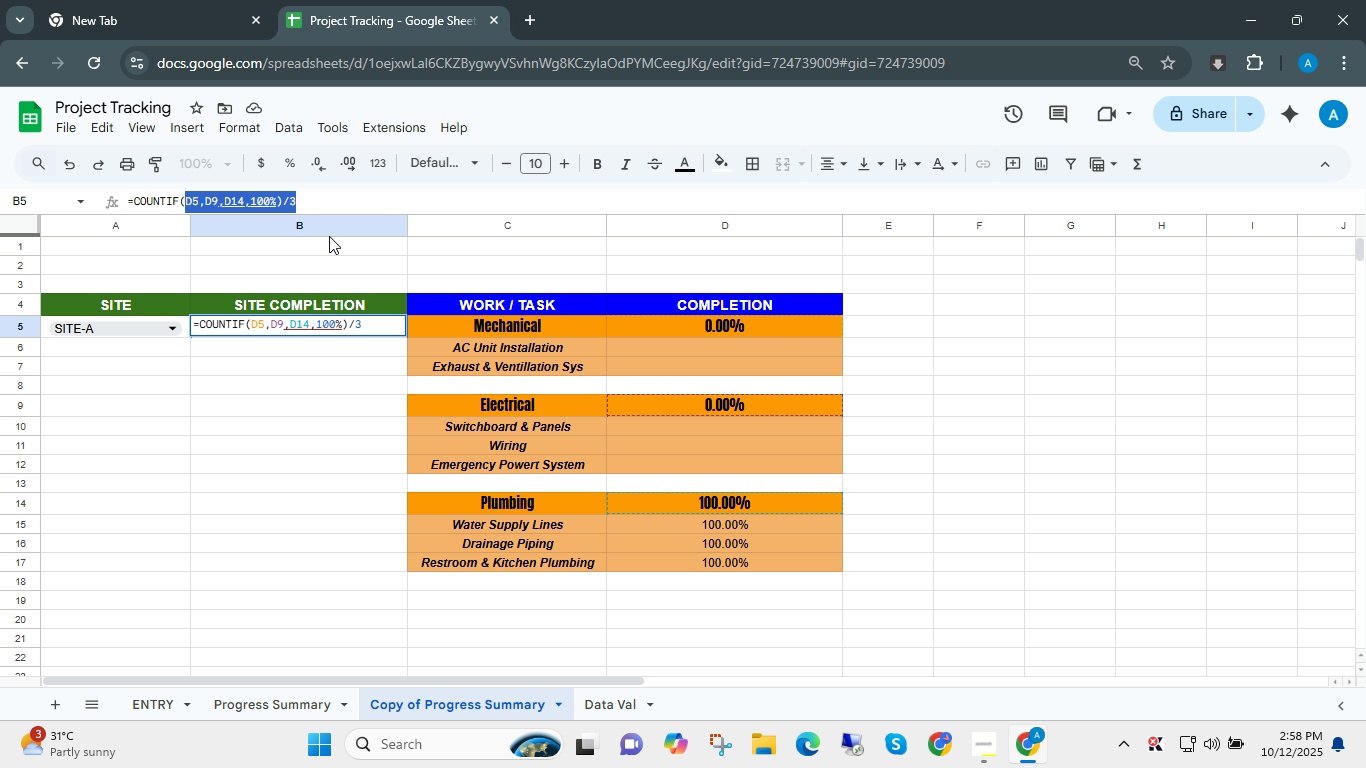 
key(Backspace)
 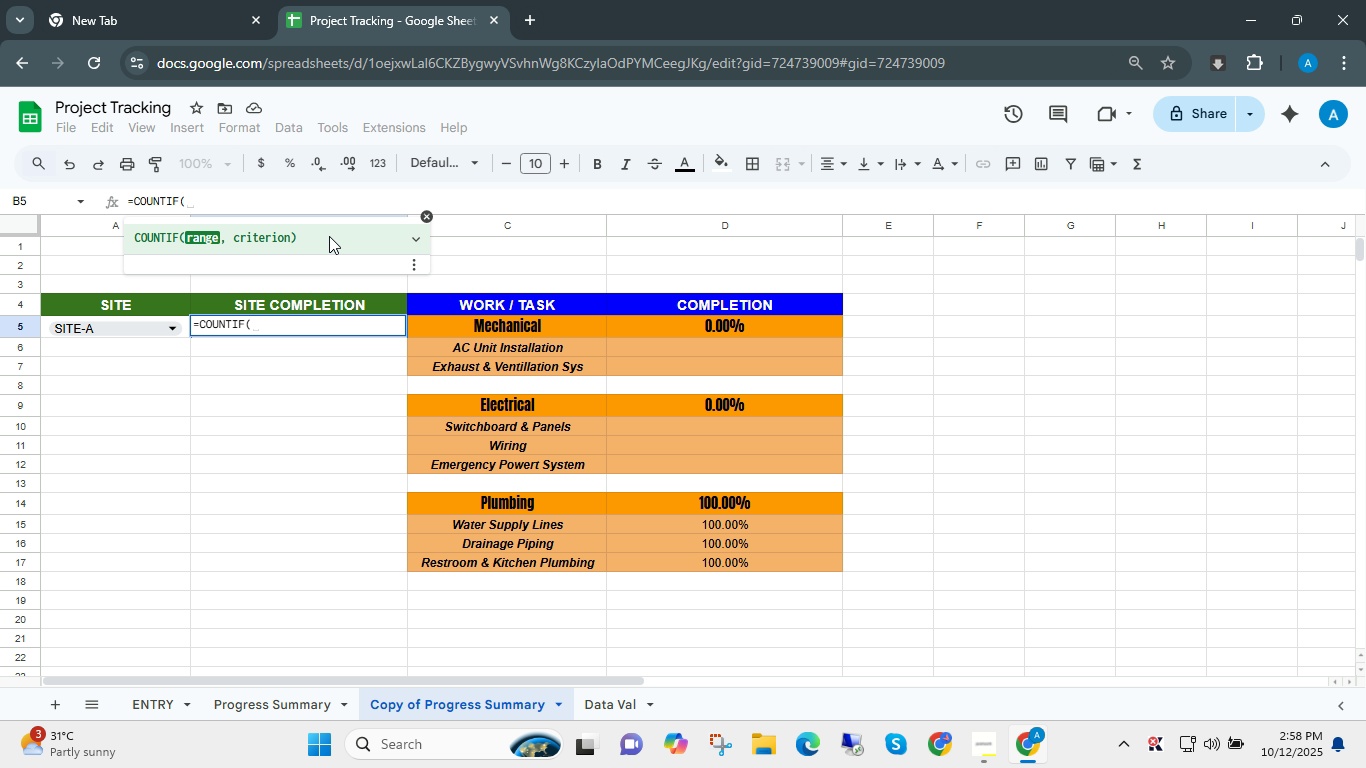 
wait(9.78)
 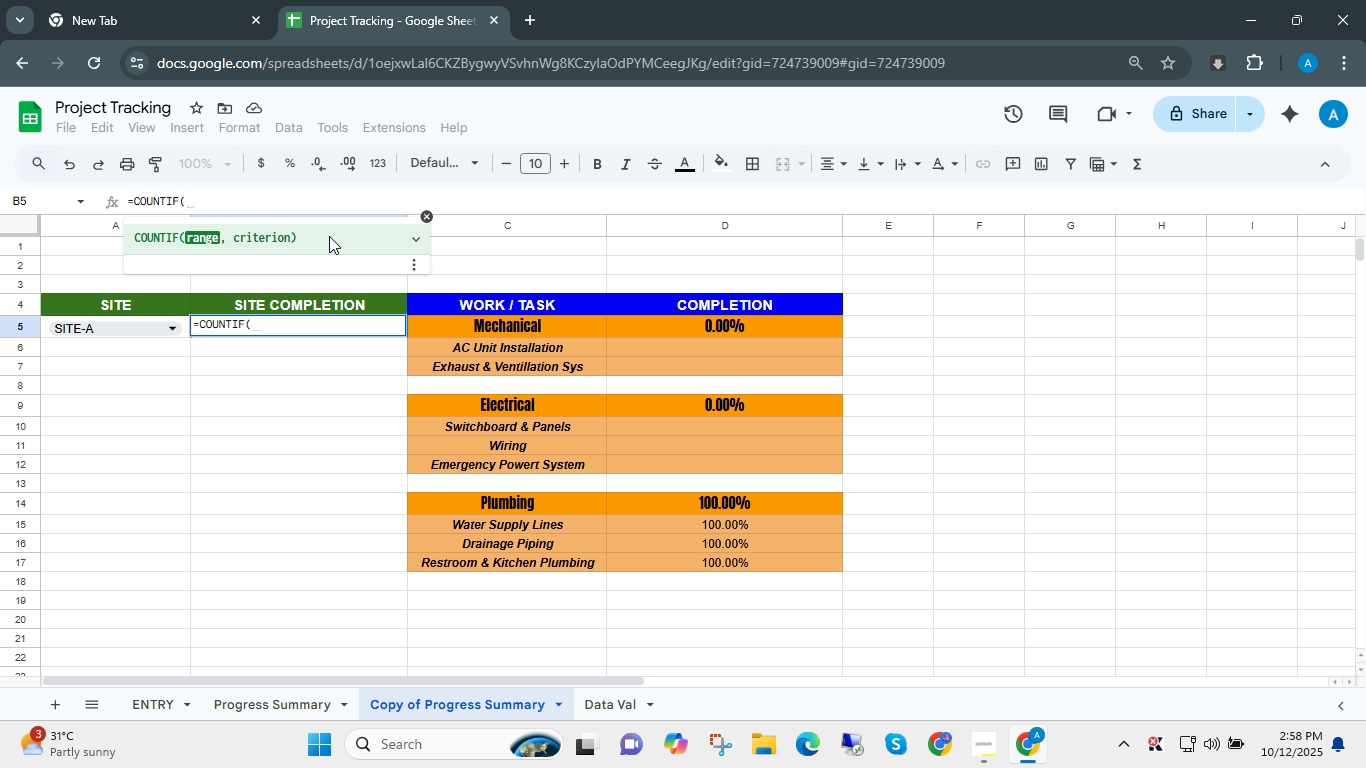 
left_click([725, 325])
 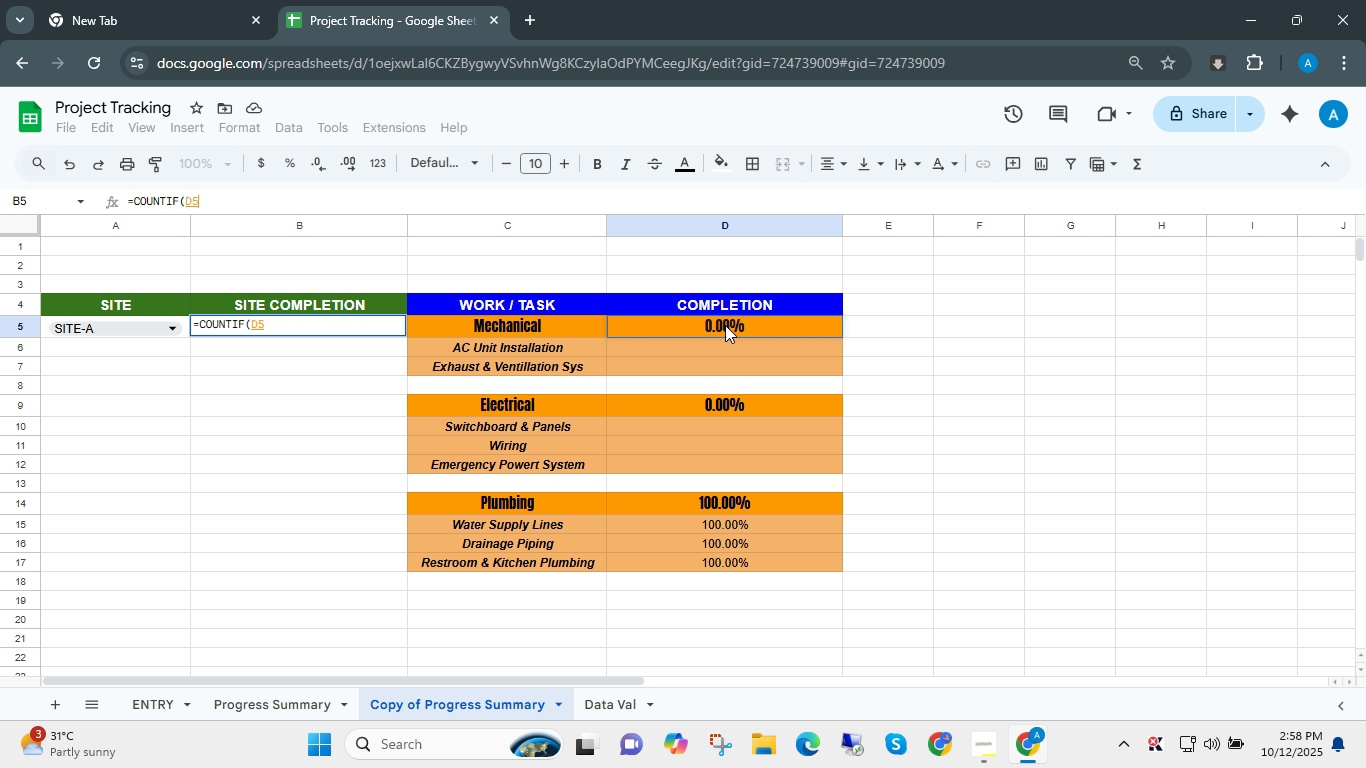 
type(,100%))
 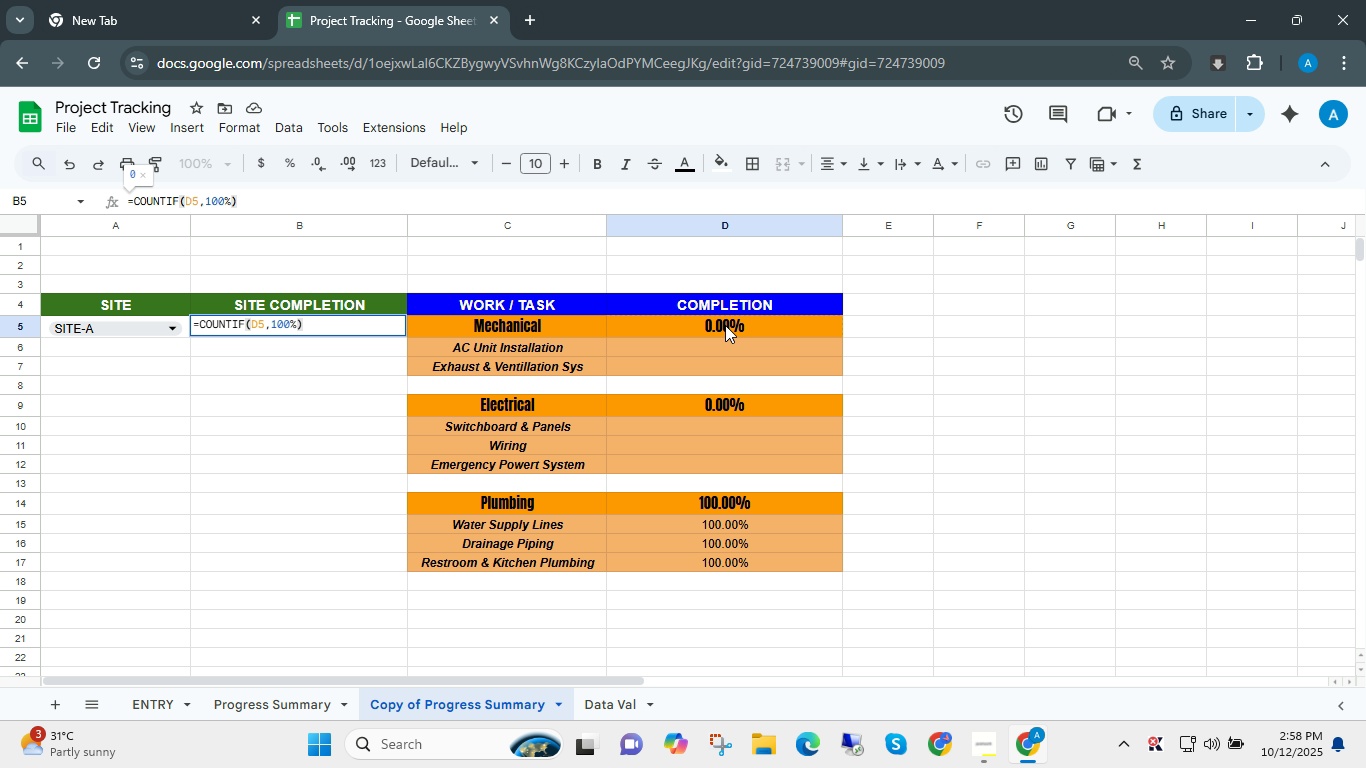 
key(Enter)
 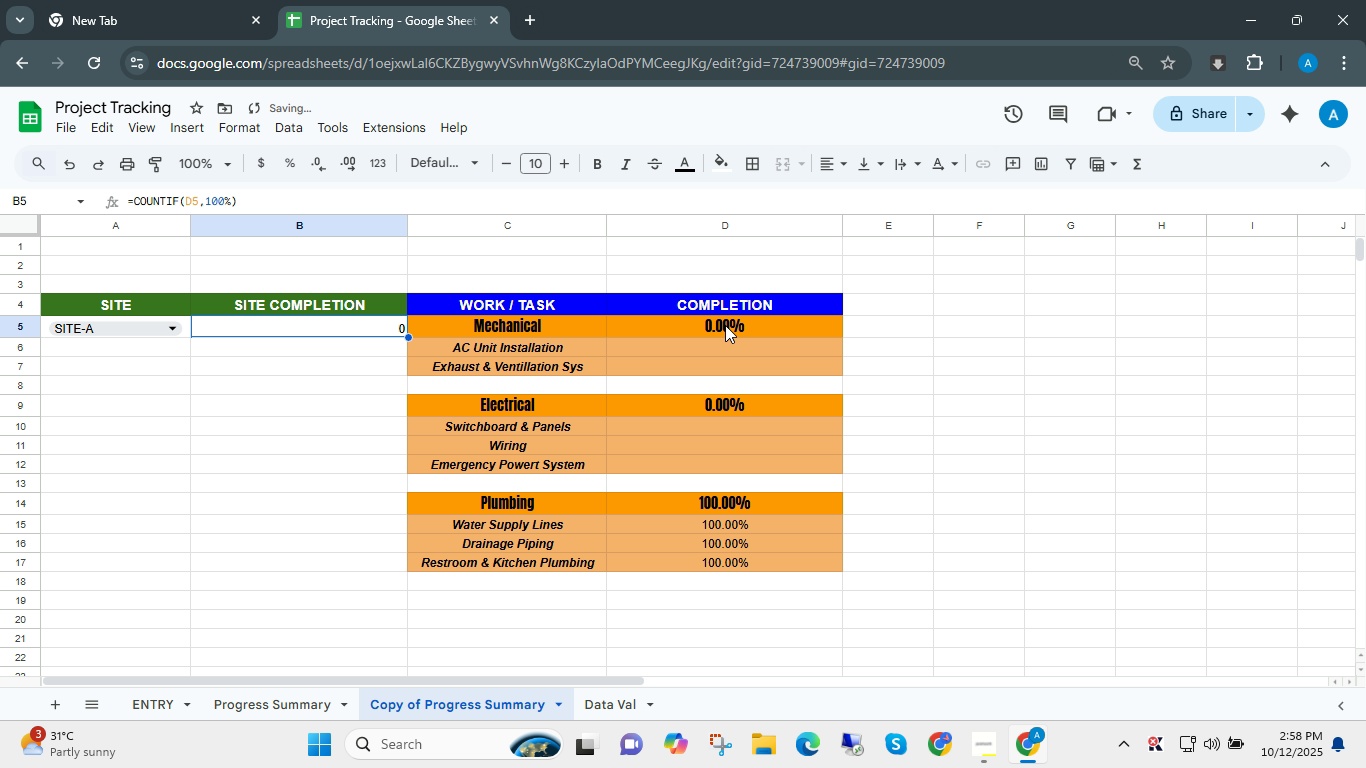 
key(ArrowUp)
 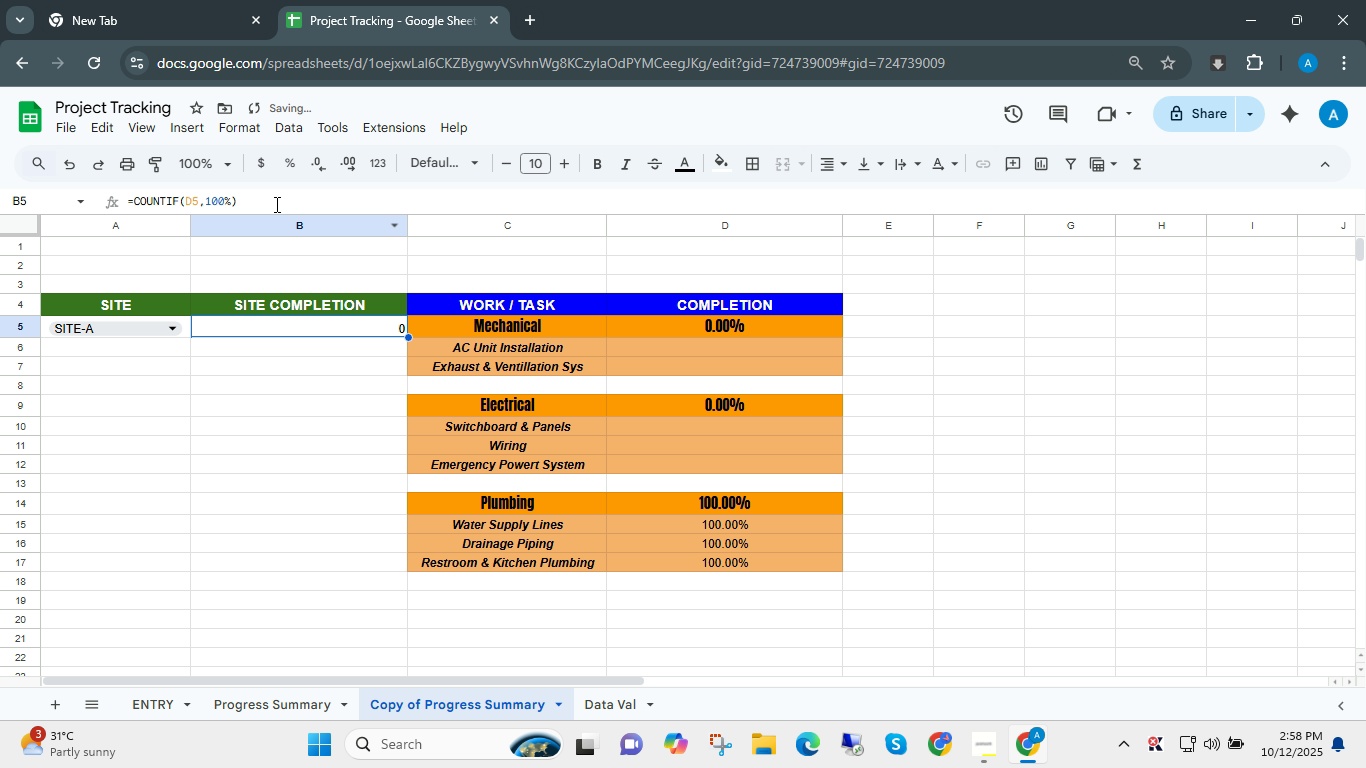 
left_click_drag(start_coordinate=[269, 195], to_coordinate=[75, 203])
 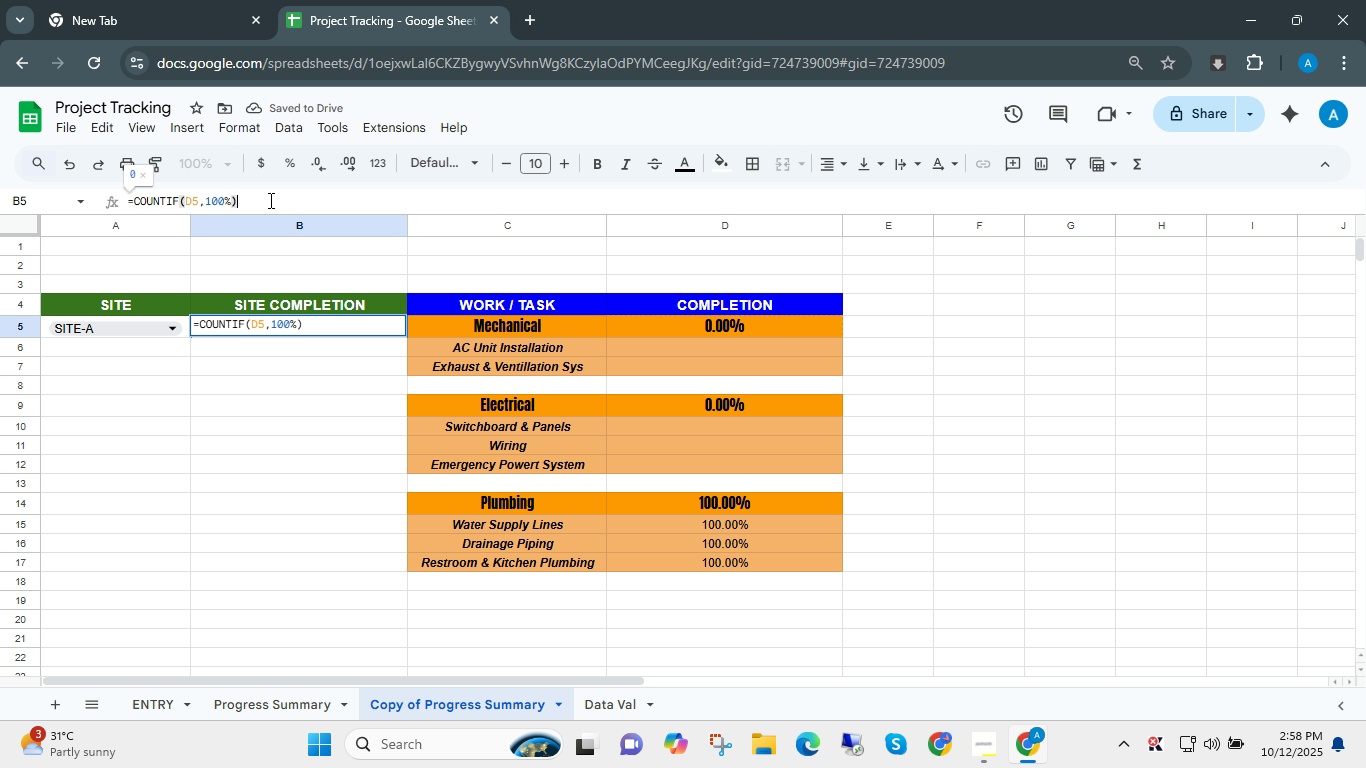 
left_click([275, 204])
 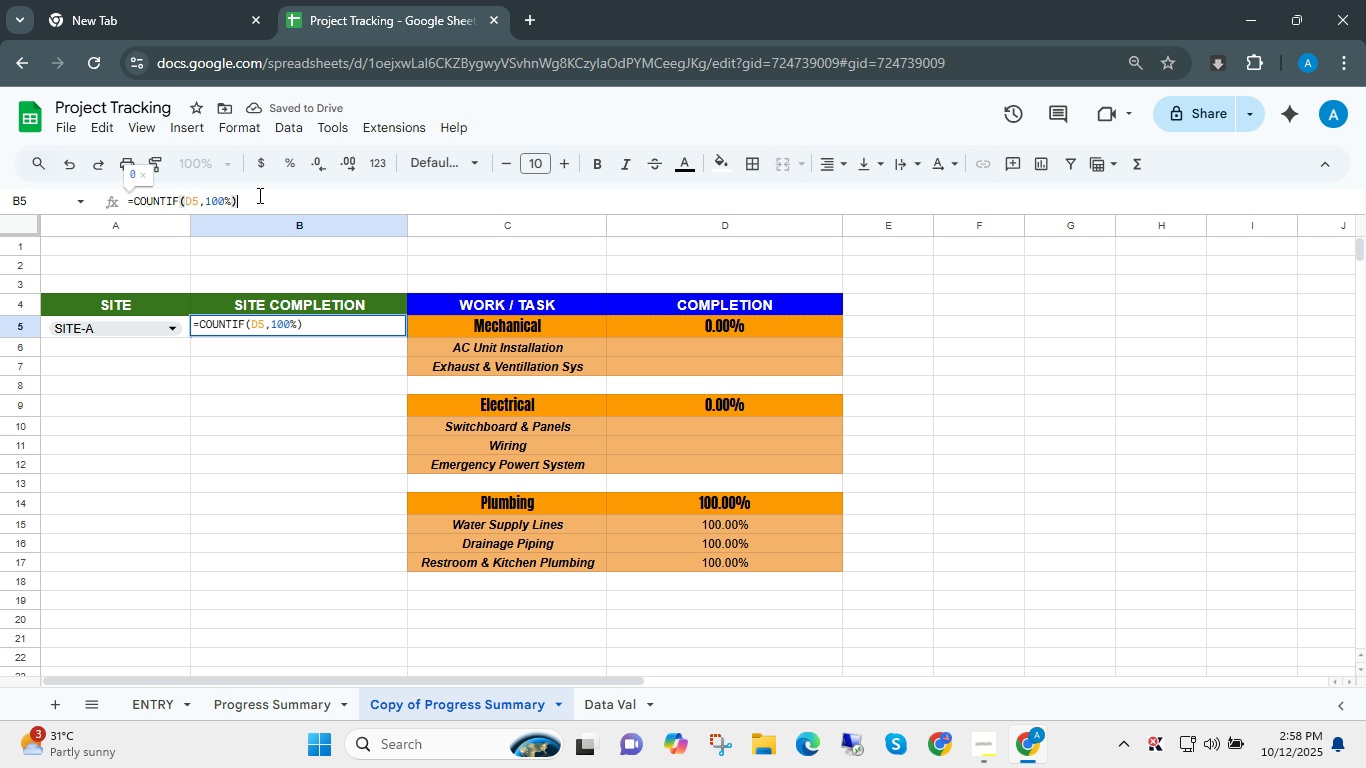 
left_click_drag(start_coordinate=[260, 195], to_coordinate=[133, 196])
 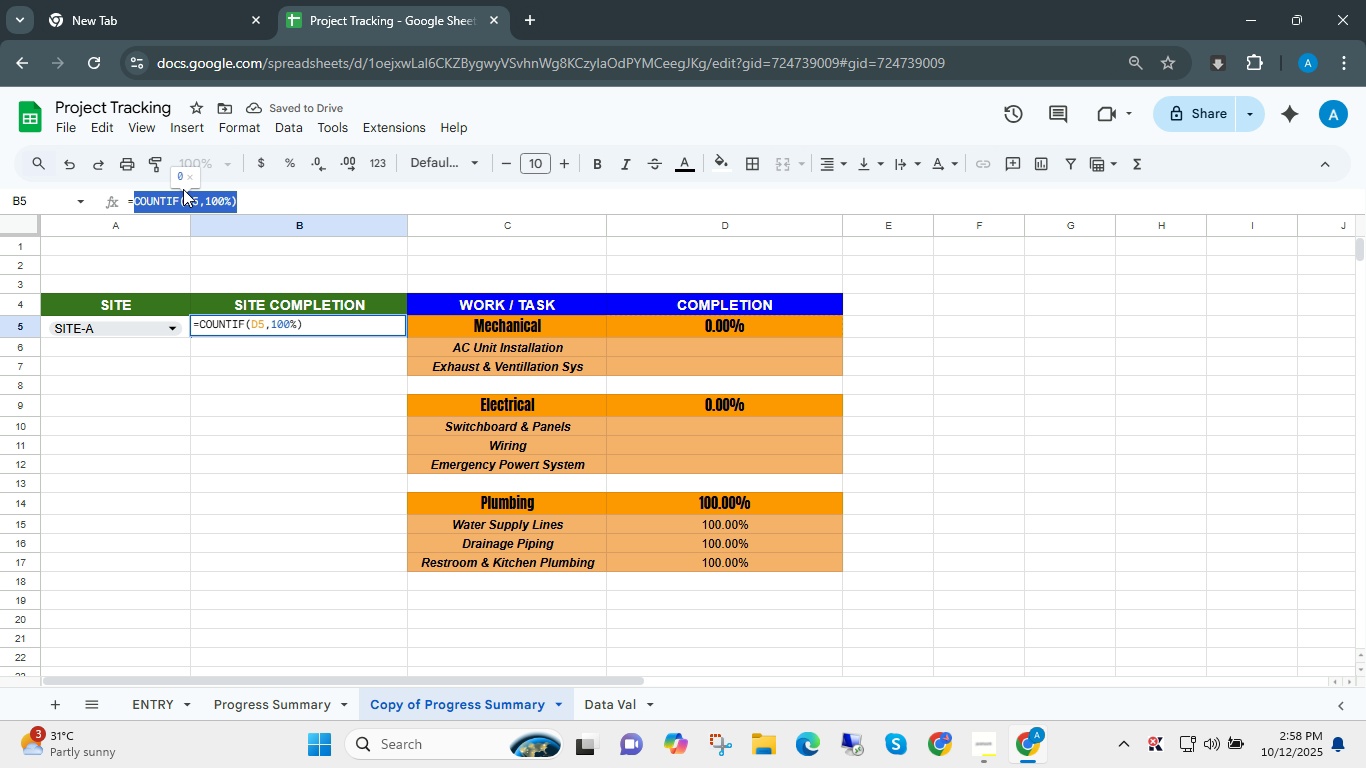 
key(Control+C)
 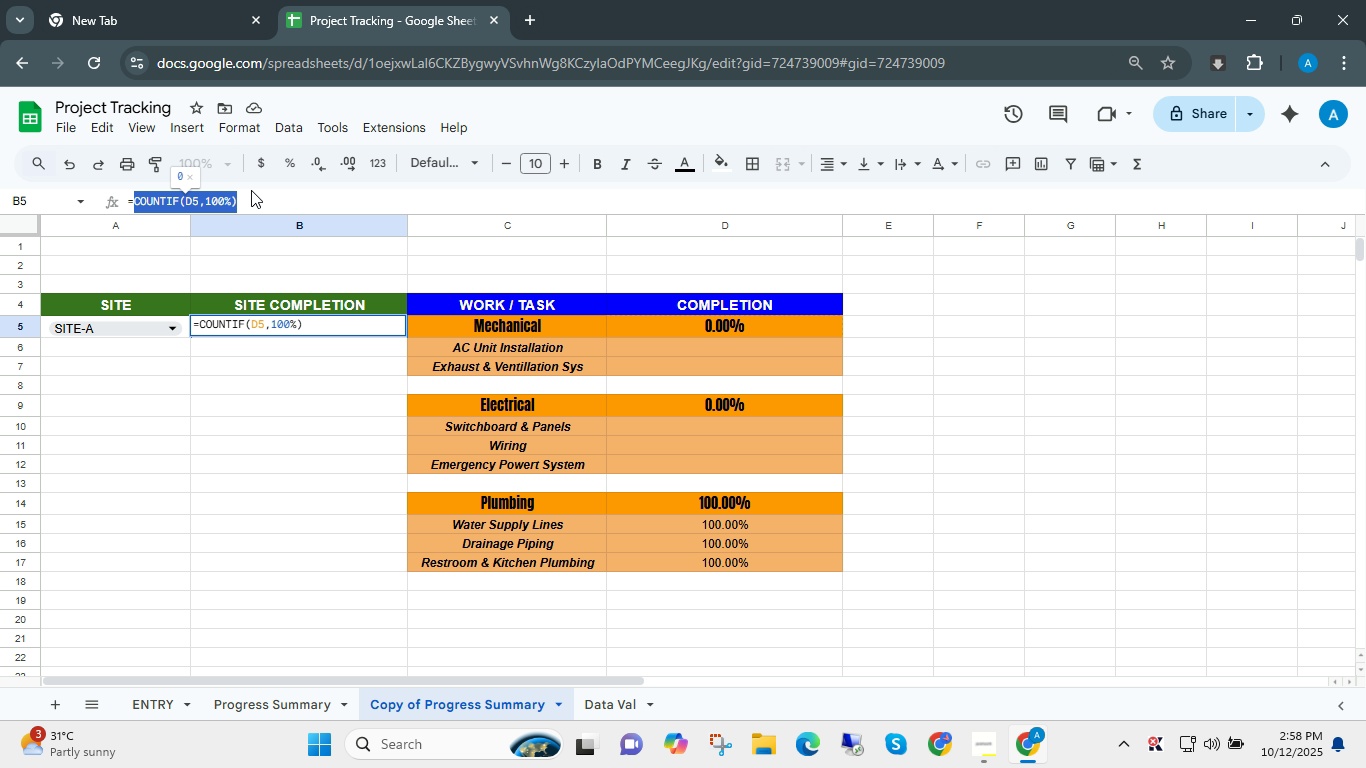 
key(Control+C)
 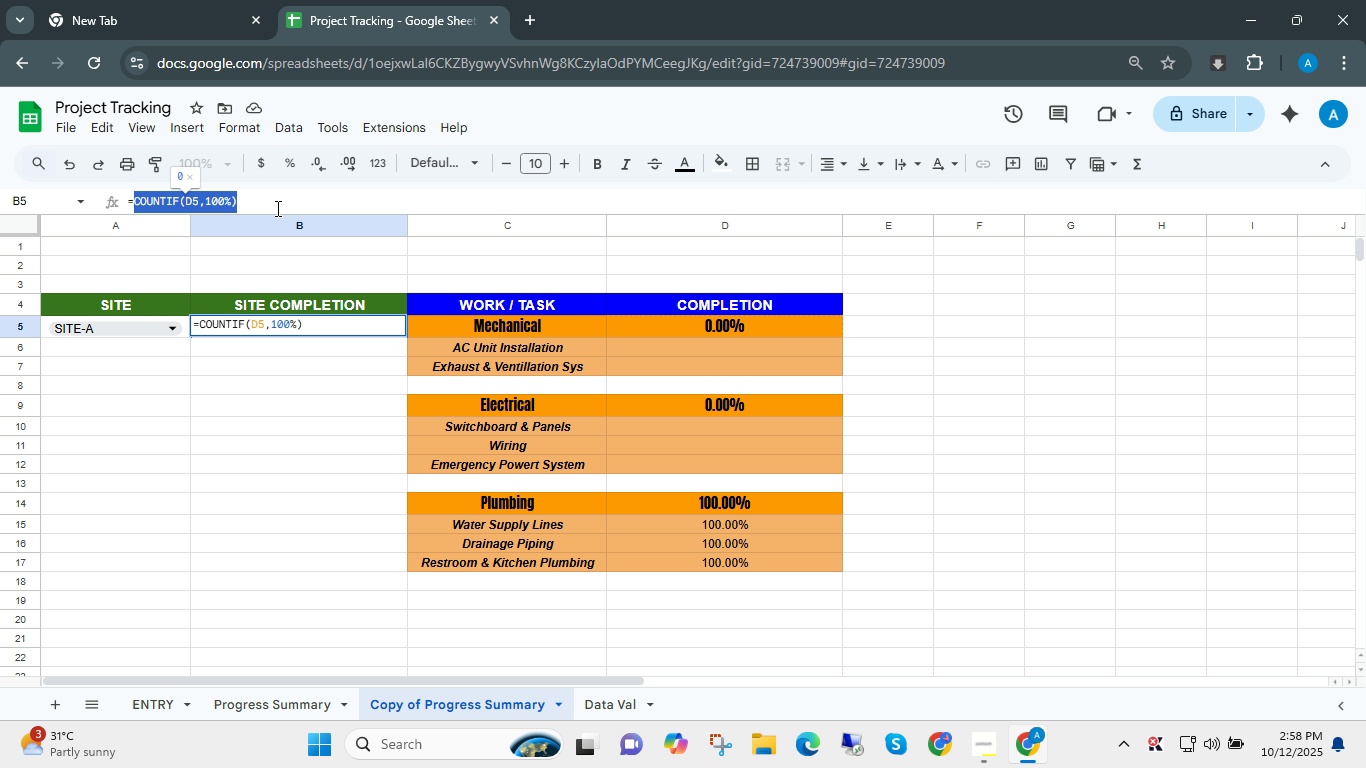 
left_click([275, 208])
 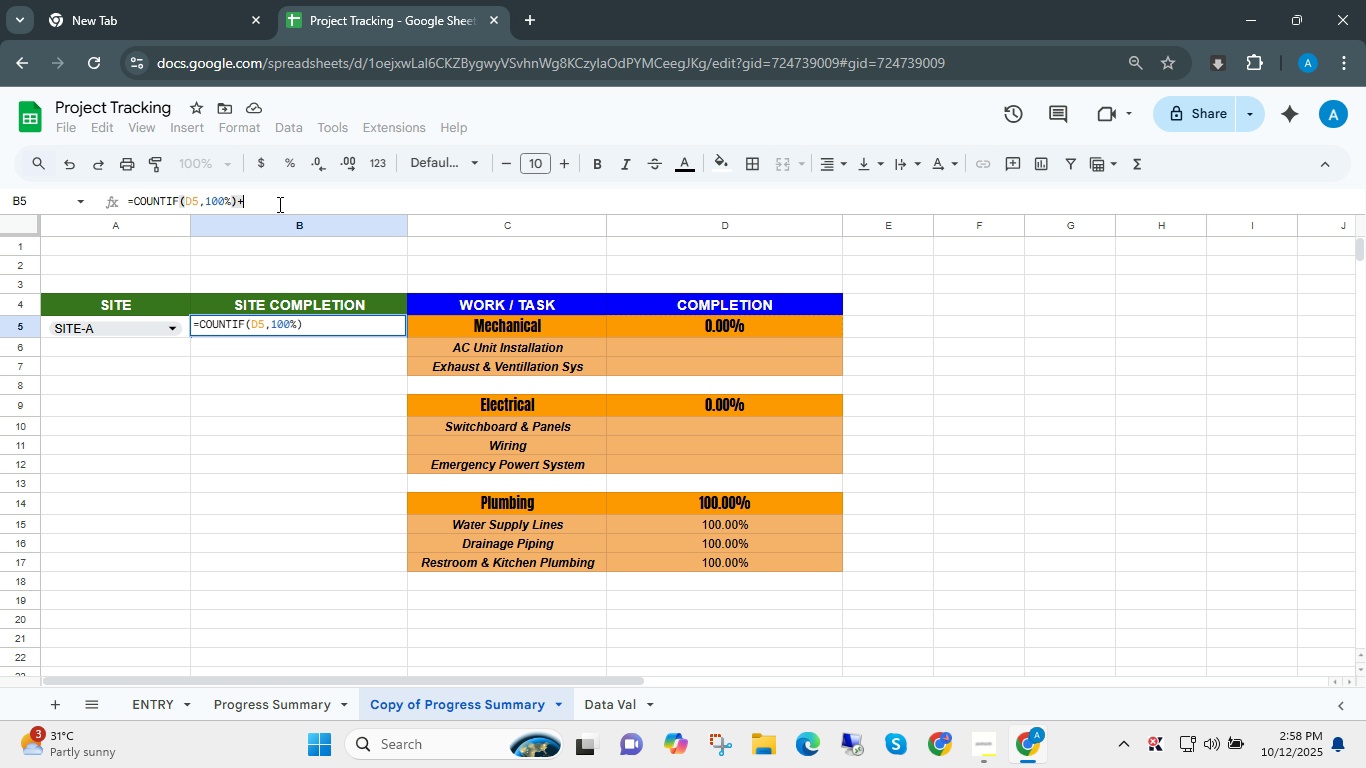 
key(NumpadAdd)
 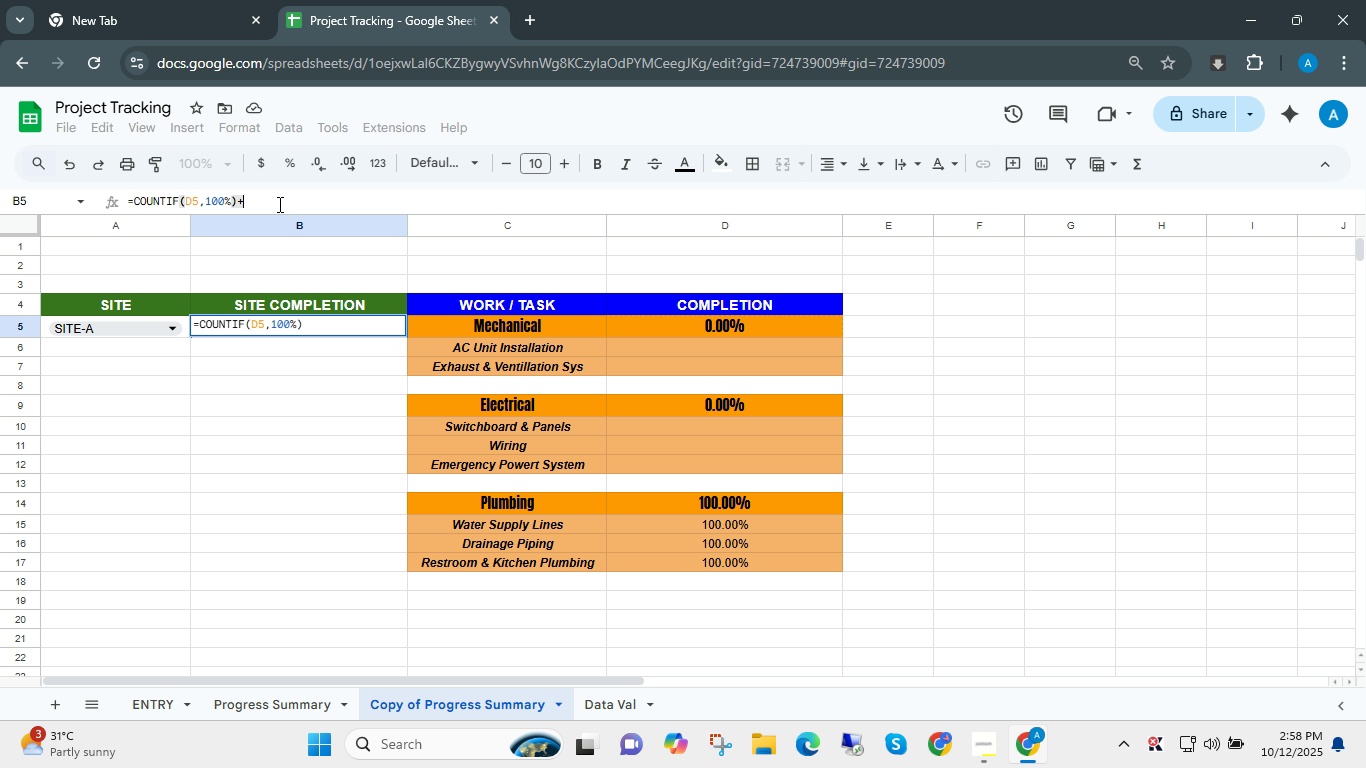 
key(Control+V)
 